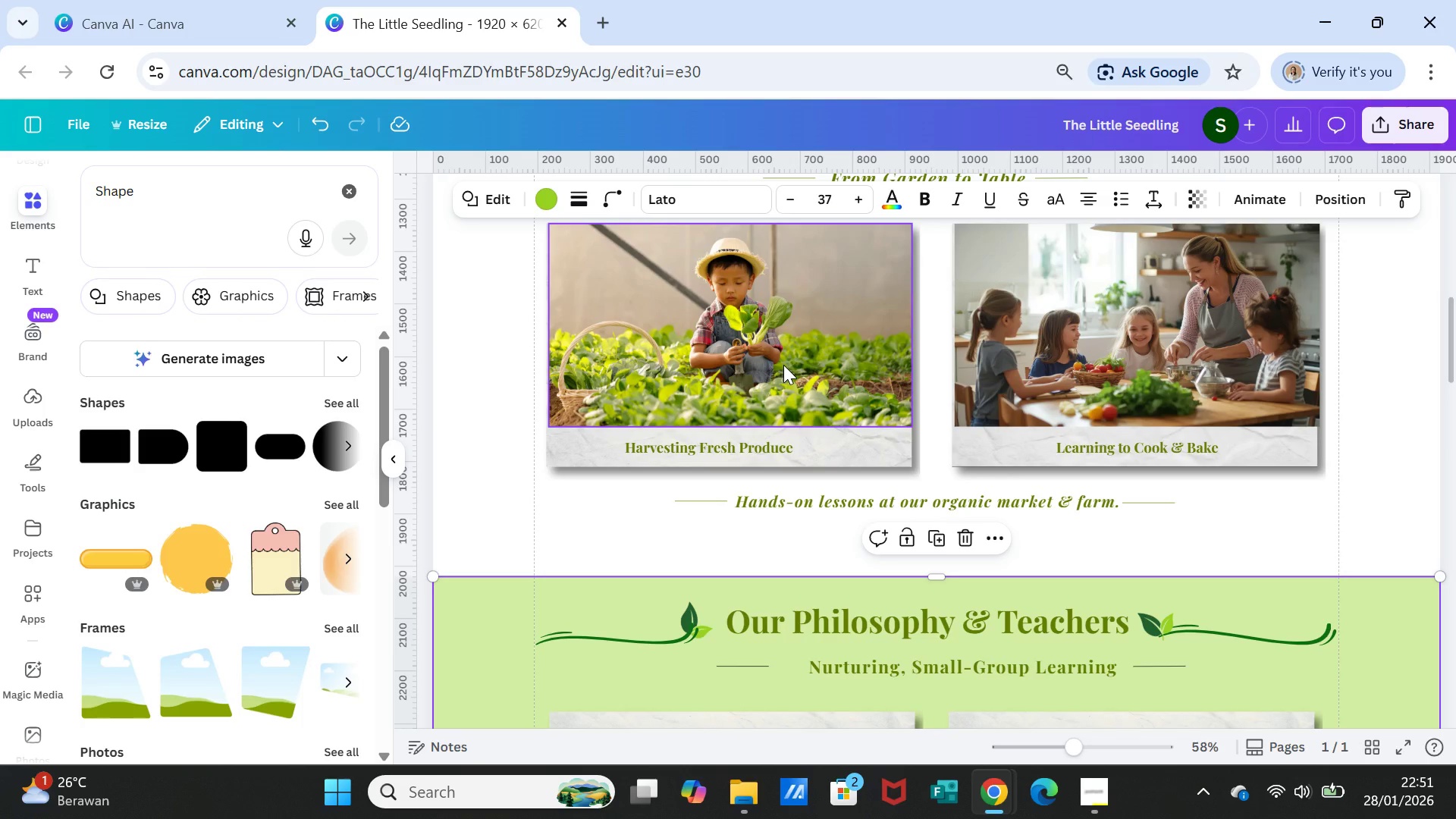 
left_click([783, 365])
 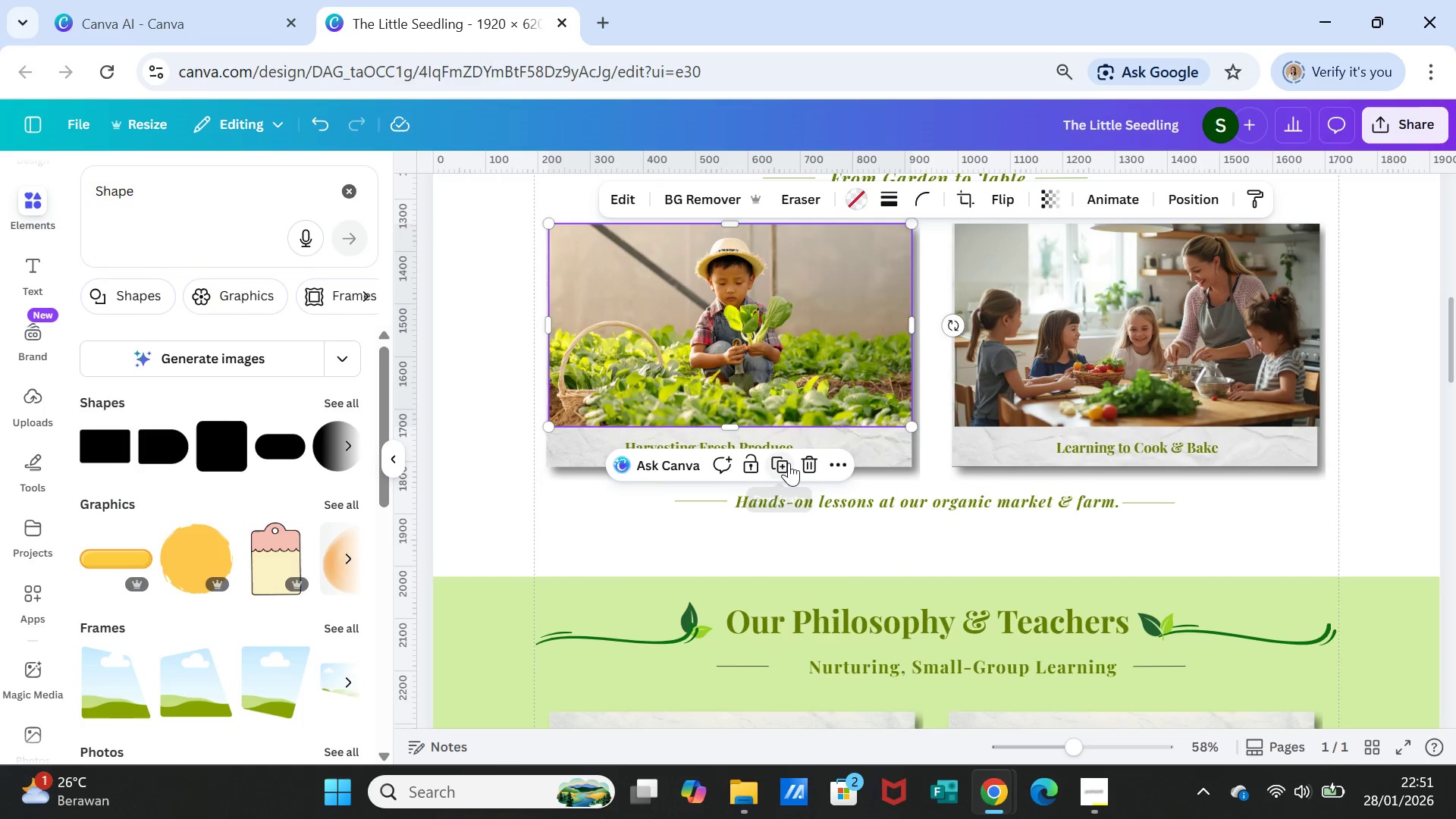 
left_click([787, 463])
 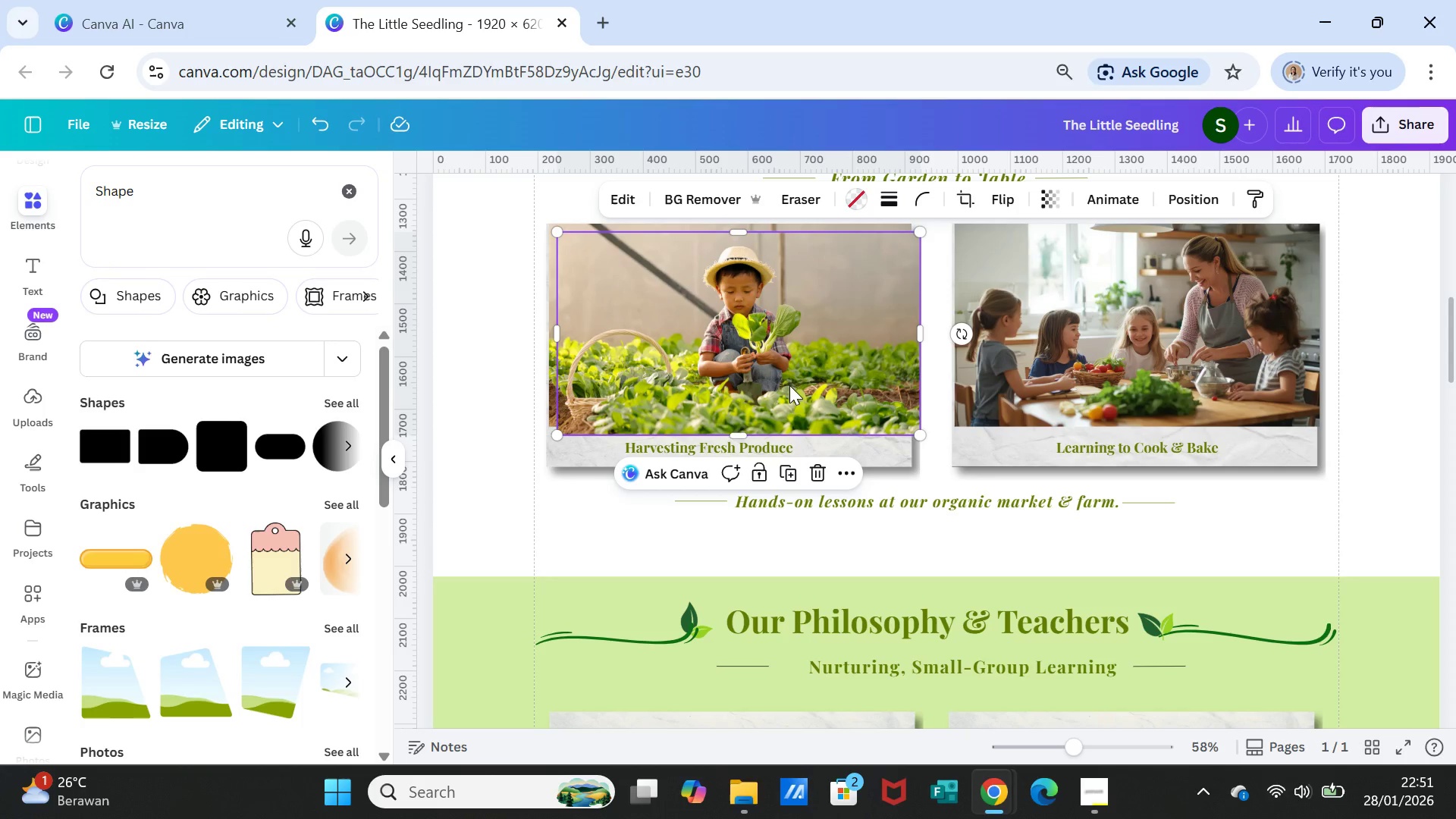 
left_click_drag(start_coordinate=[789, 385], to_coordinate=[785, 748])
 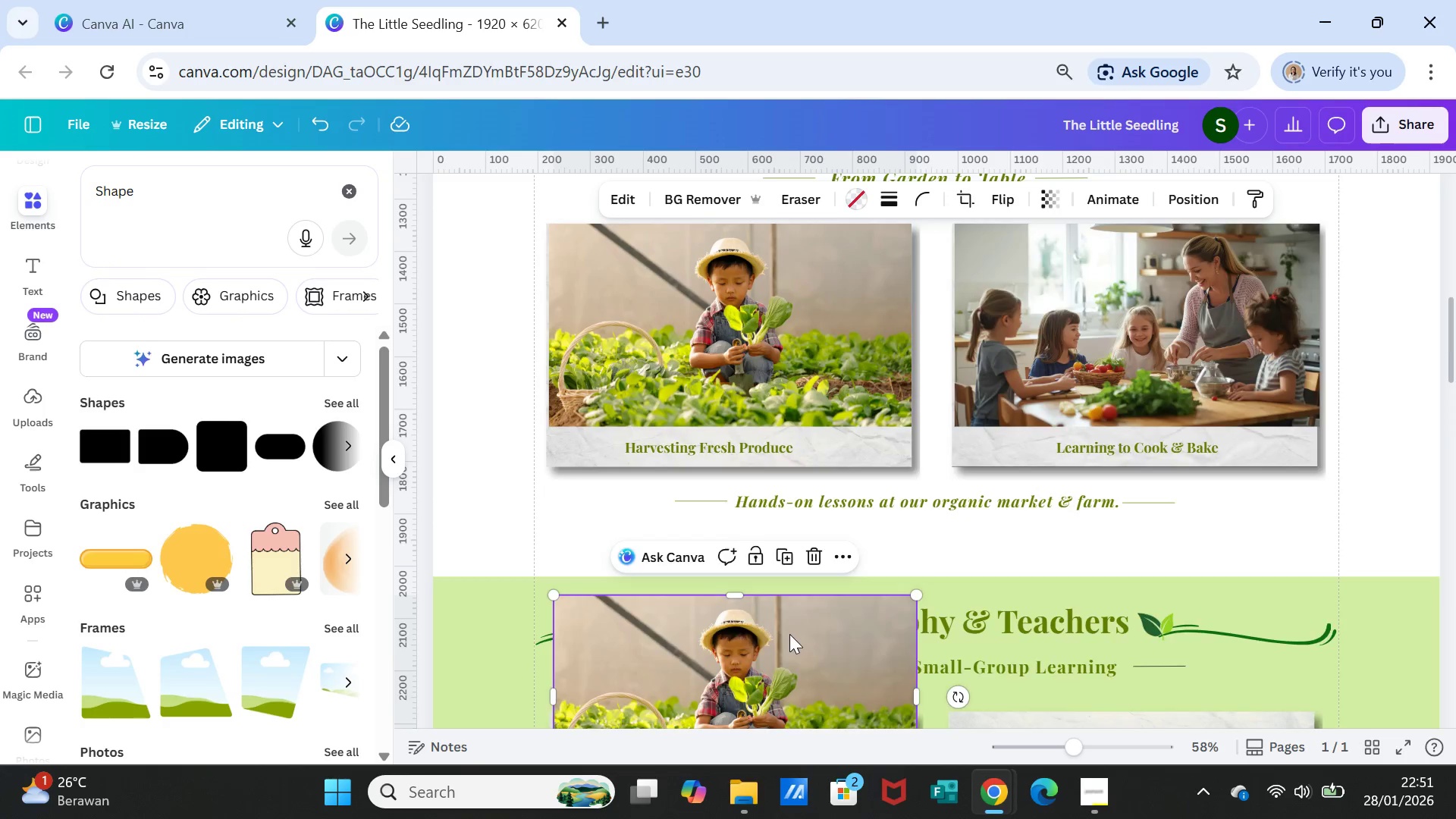 
scroll: coordinate [789, 634], scroll_direction: down, amount: 3.0
 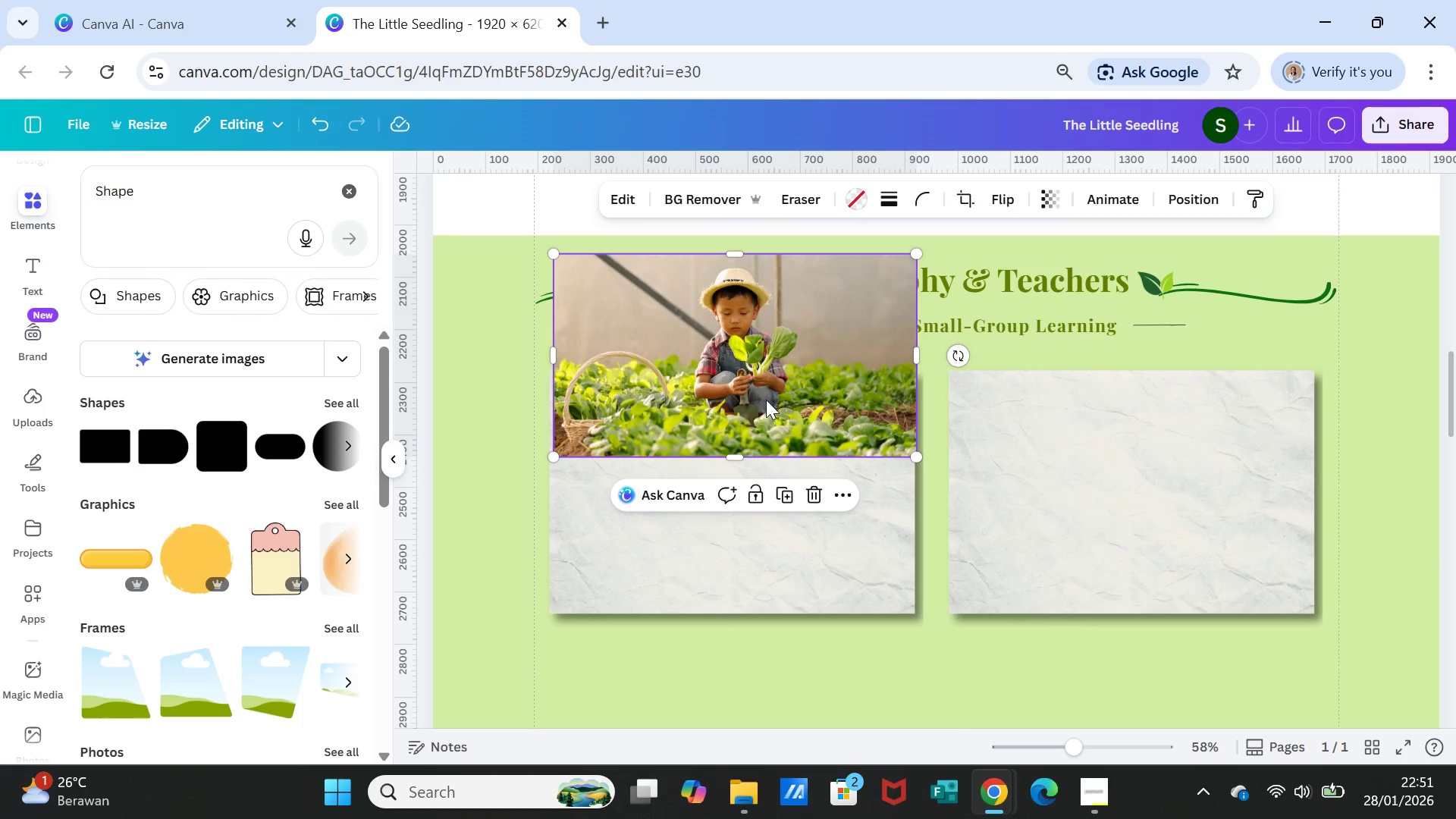 
left_click_drag(start_coordinate=[766, 400], to_coordinate=[764, 520])
 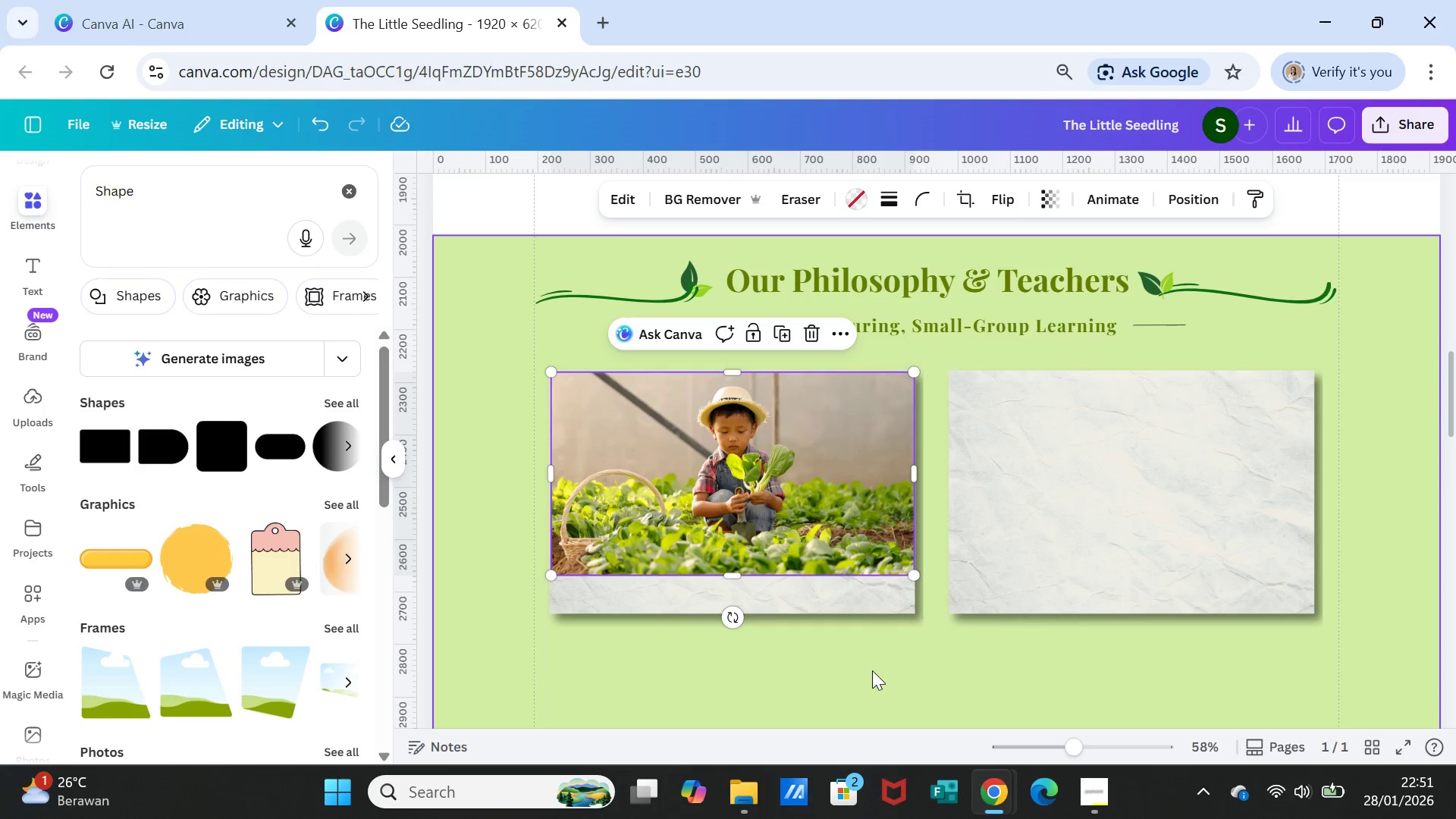 
left_click([872, 670])
 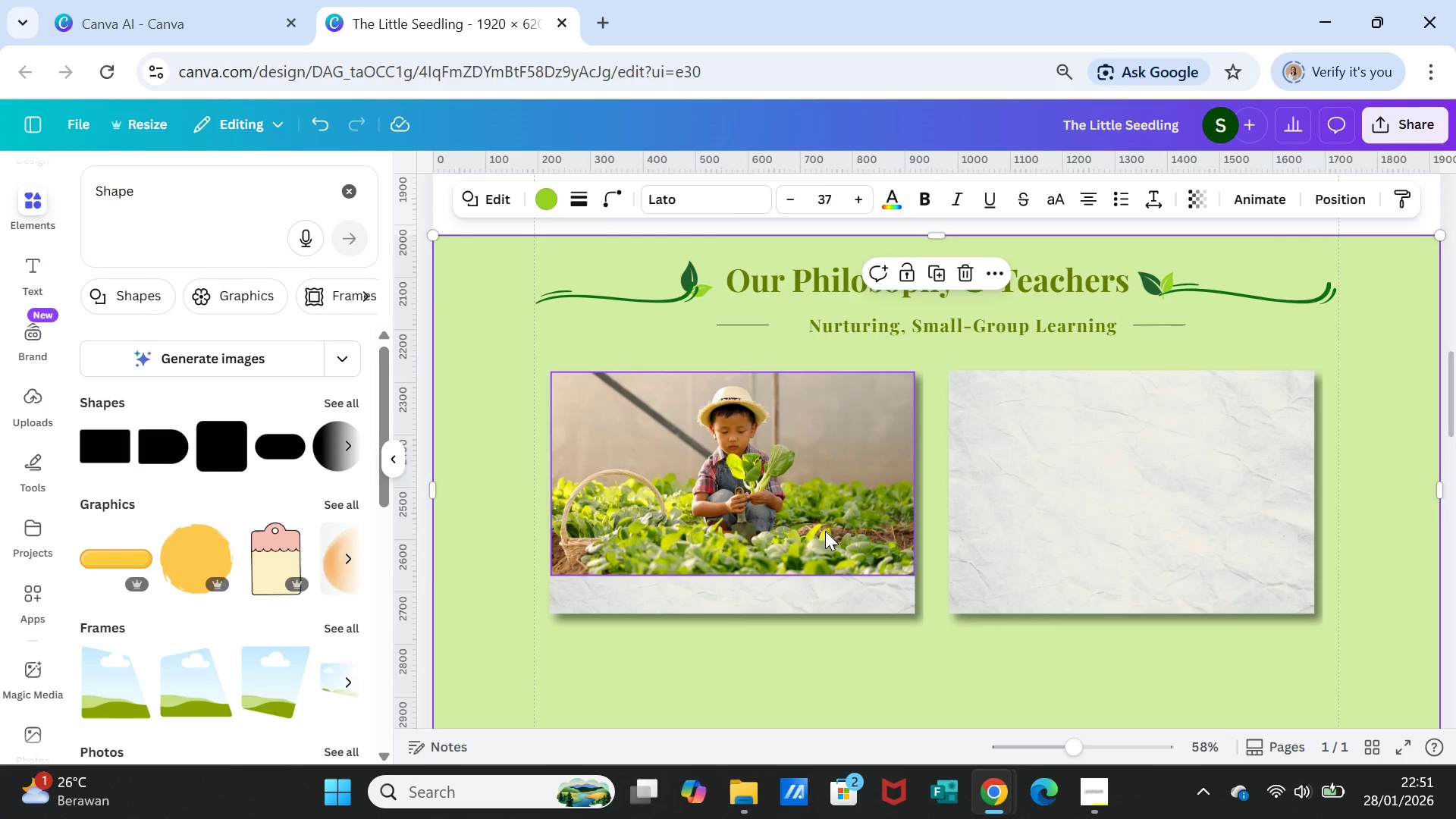 
left_click([825, 531])
 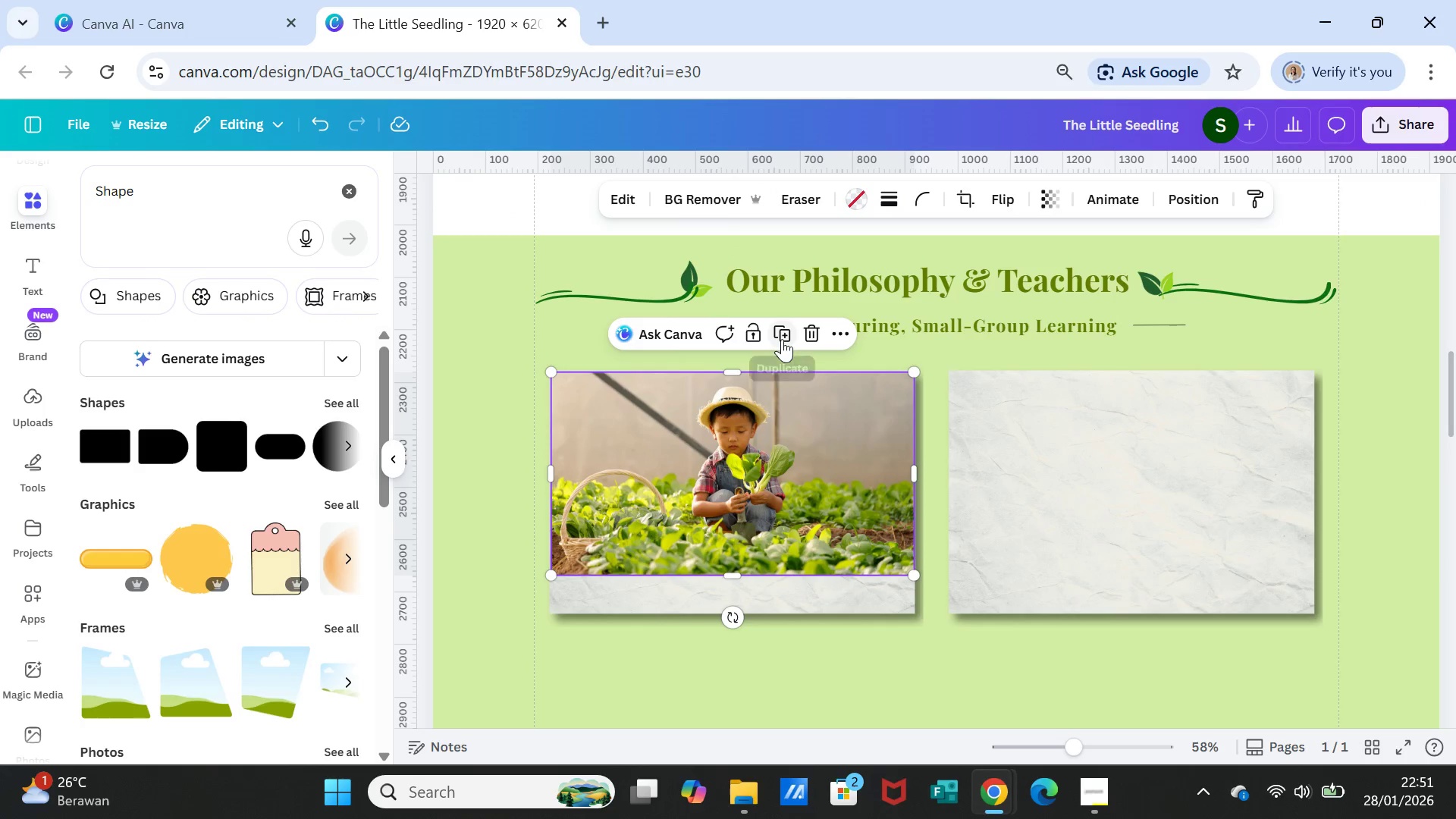 
left_click([782, 335])
 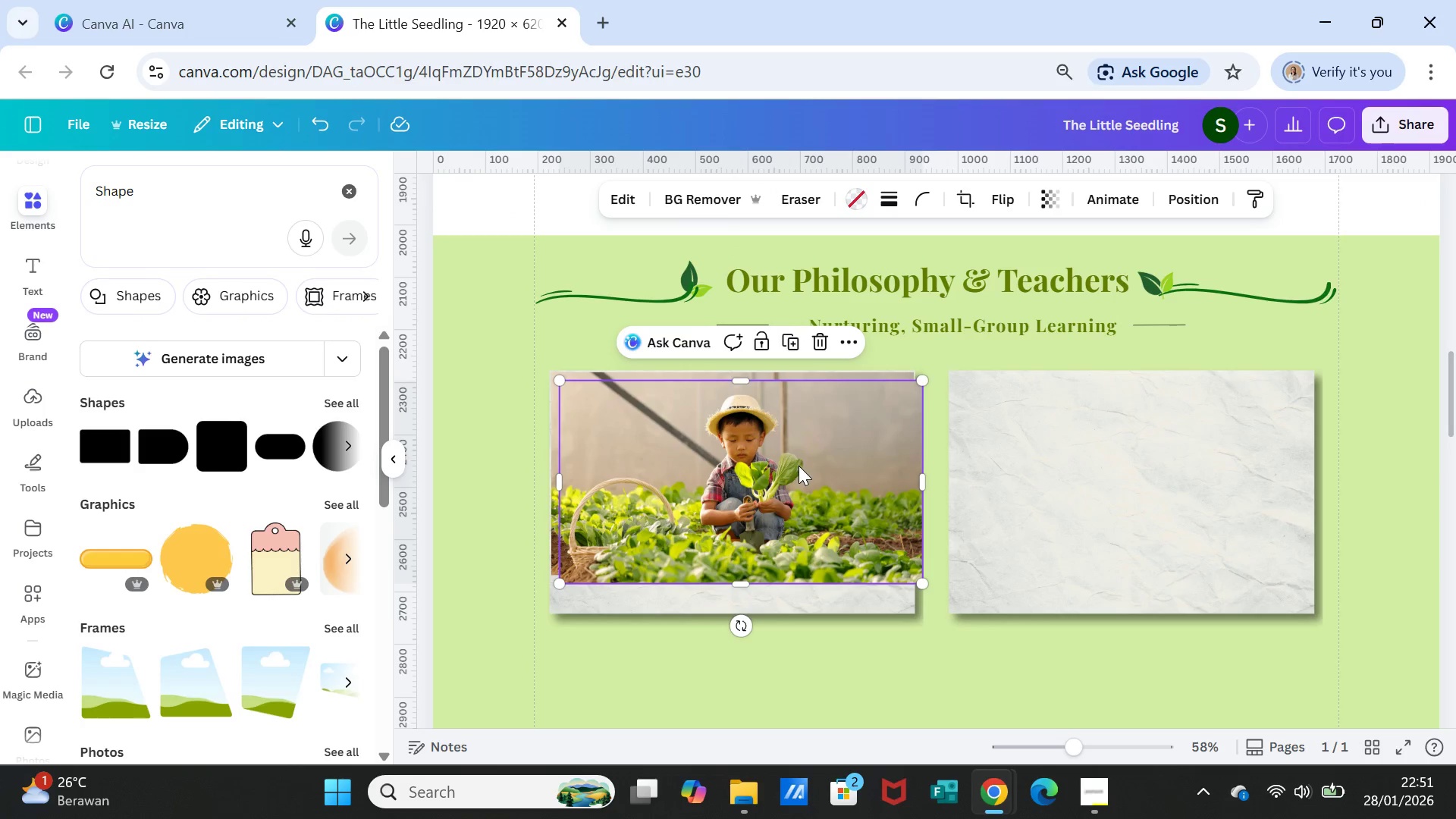 
left_click_drag(start_coordinate=[799, 466], to_coordinate=[1189, 457])
 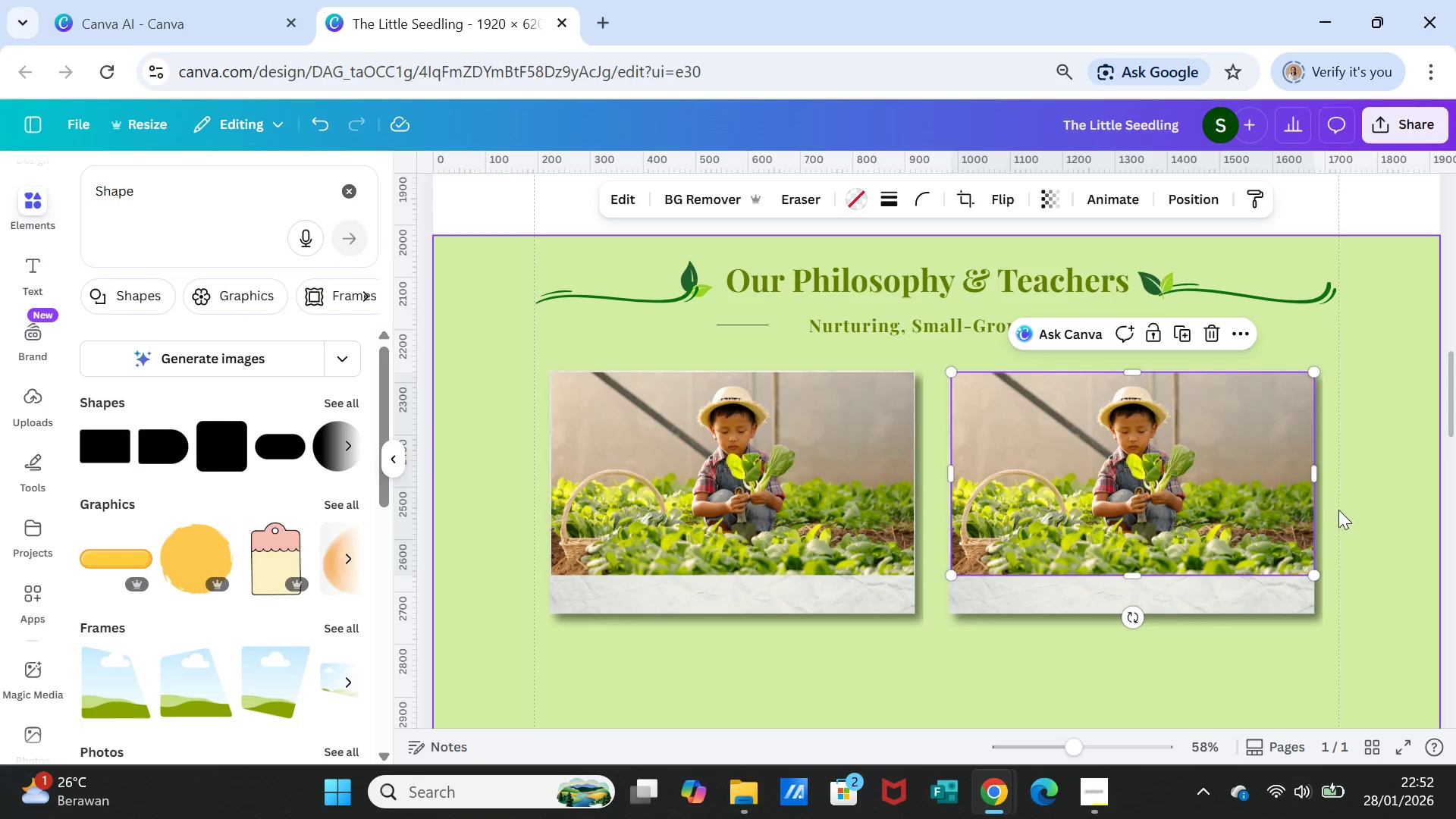 
left_click([1341, 512])
 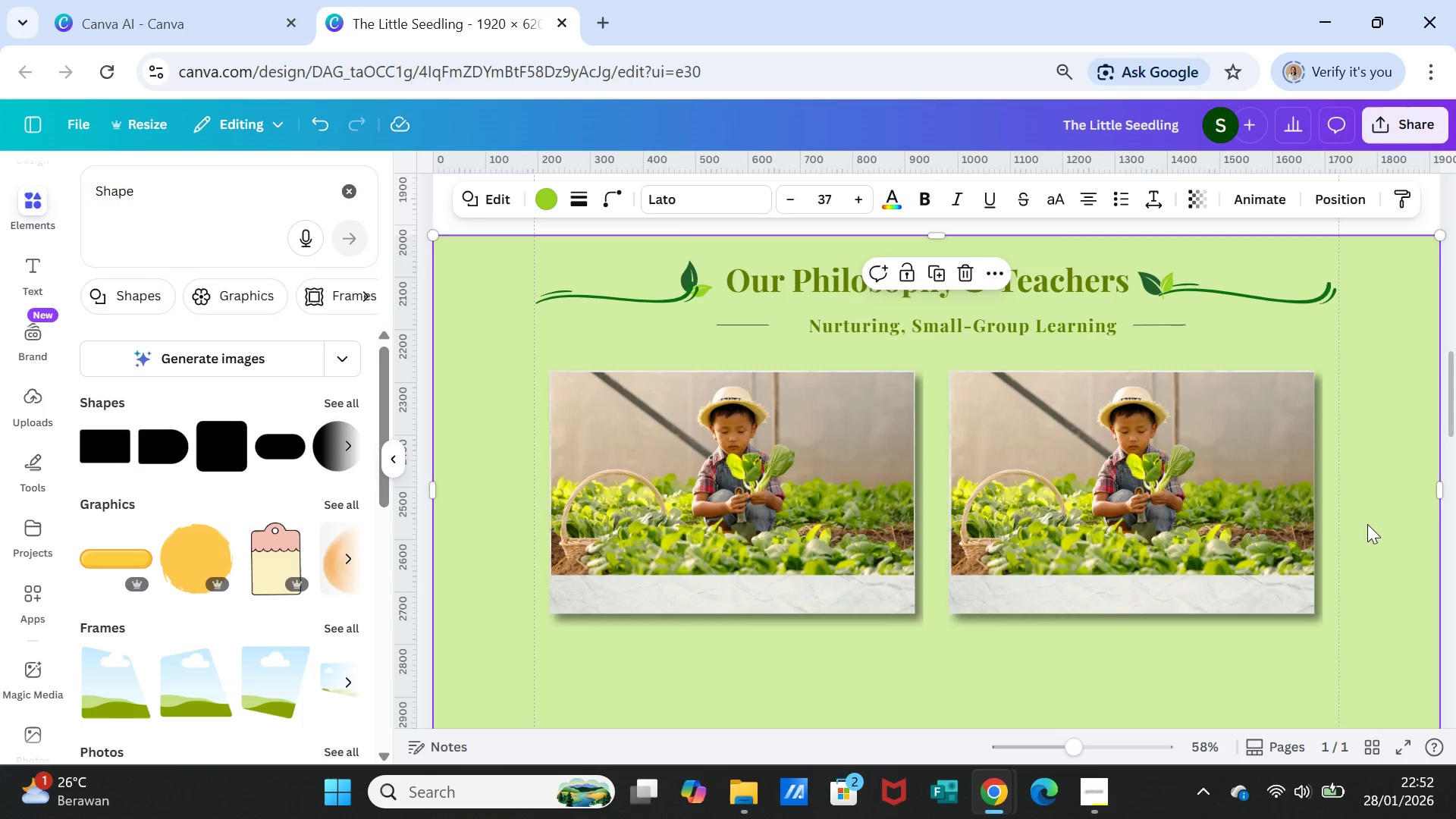 
wait(5.33)
 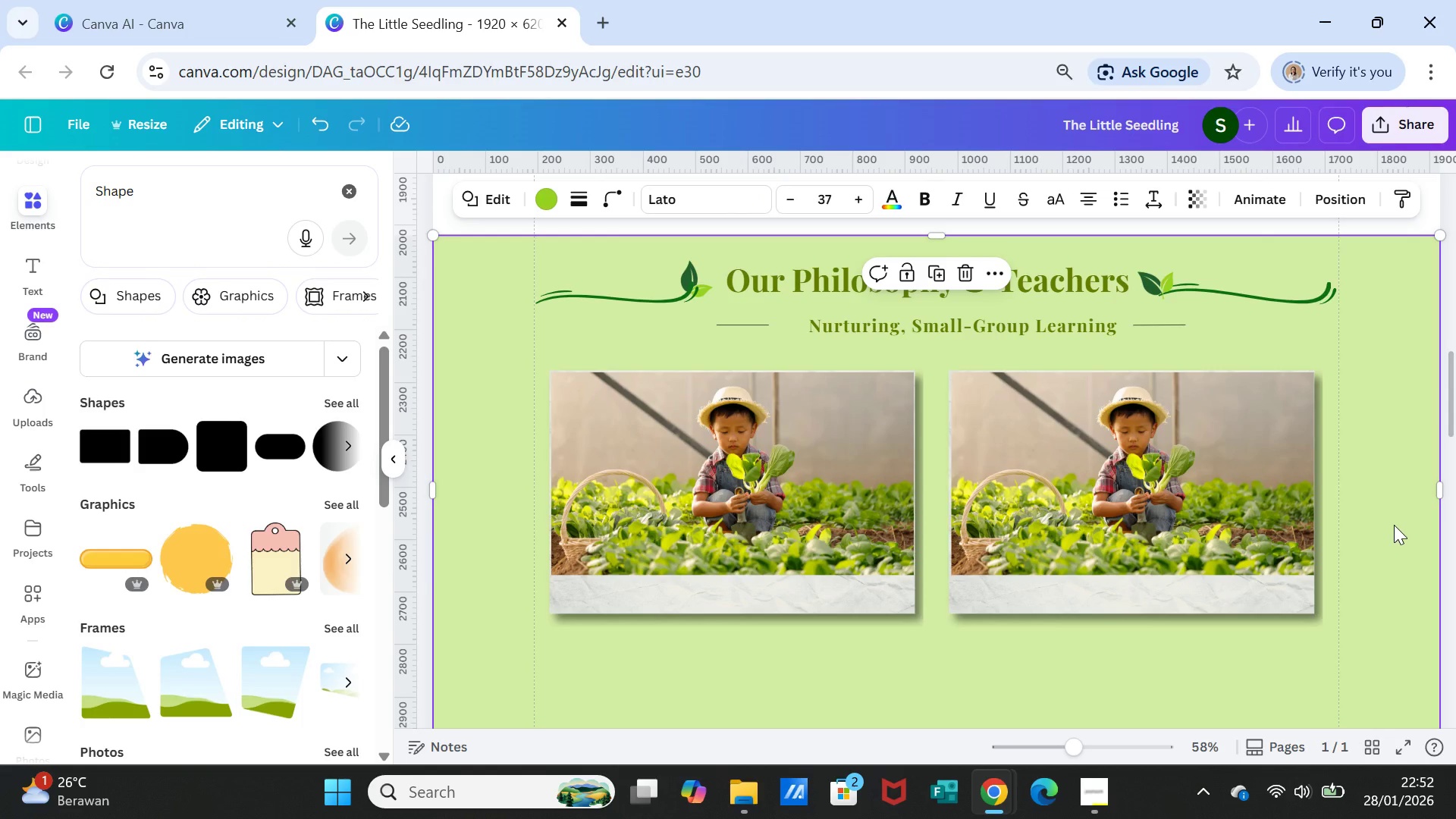 
left_click([782, 503])
 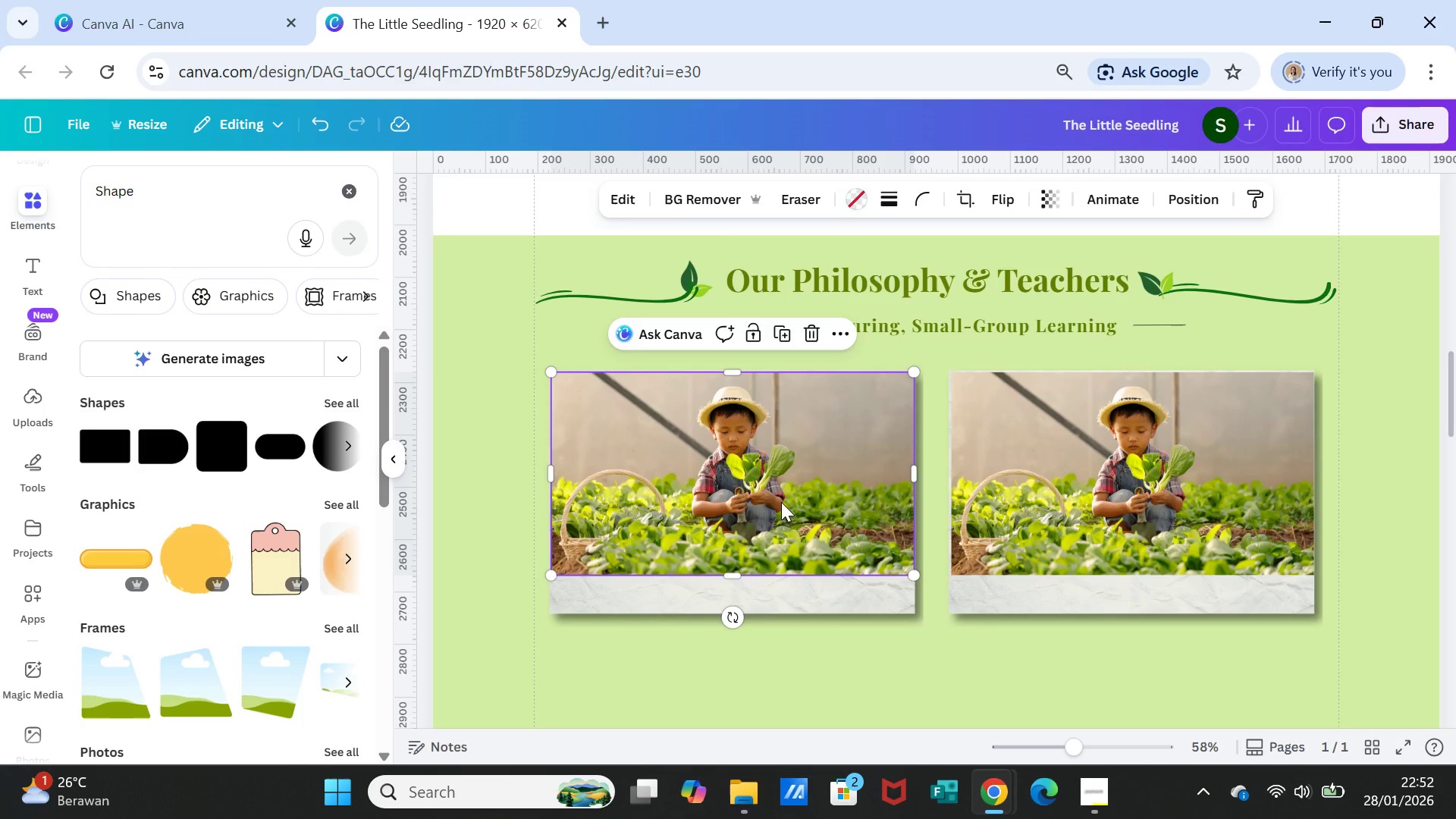 
key(Delete)
 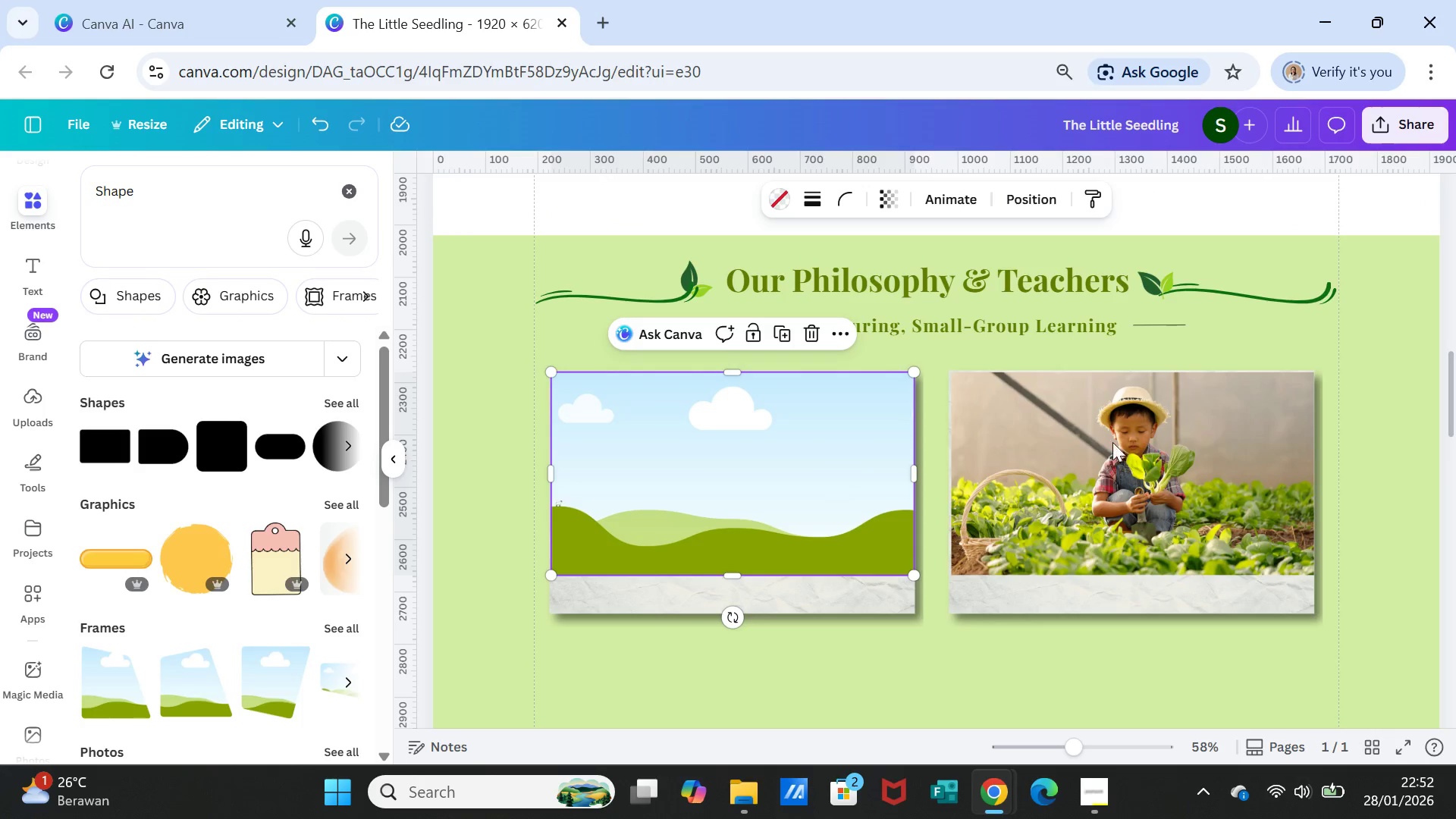 
left_click([1116, 442])
 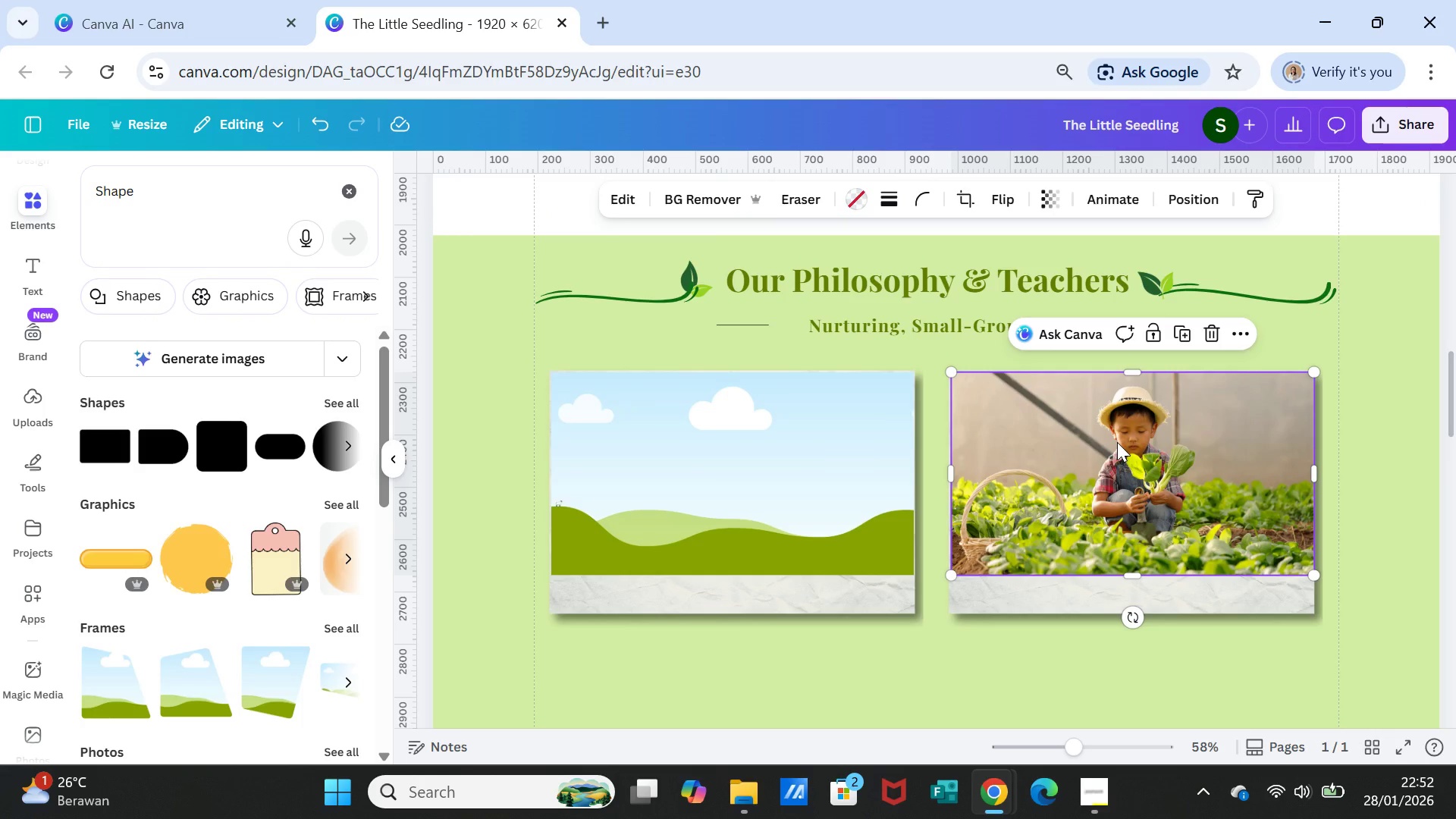 
key(Delete)
 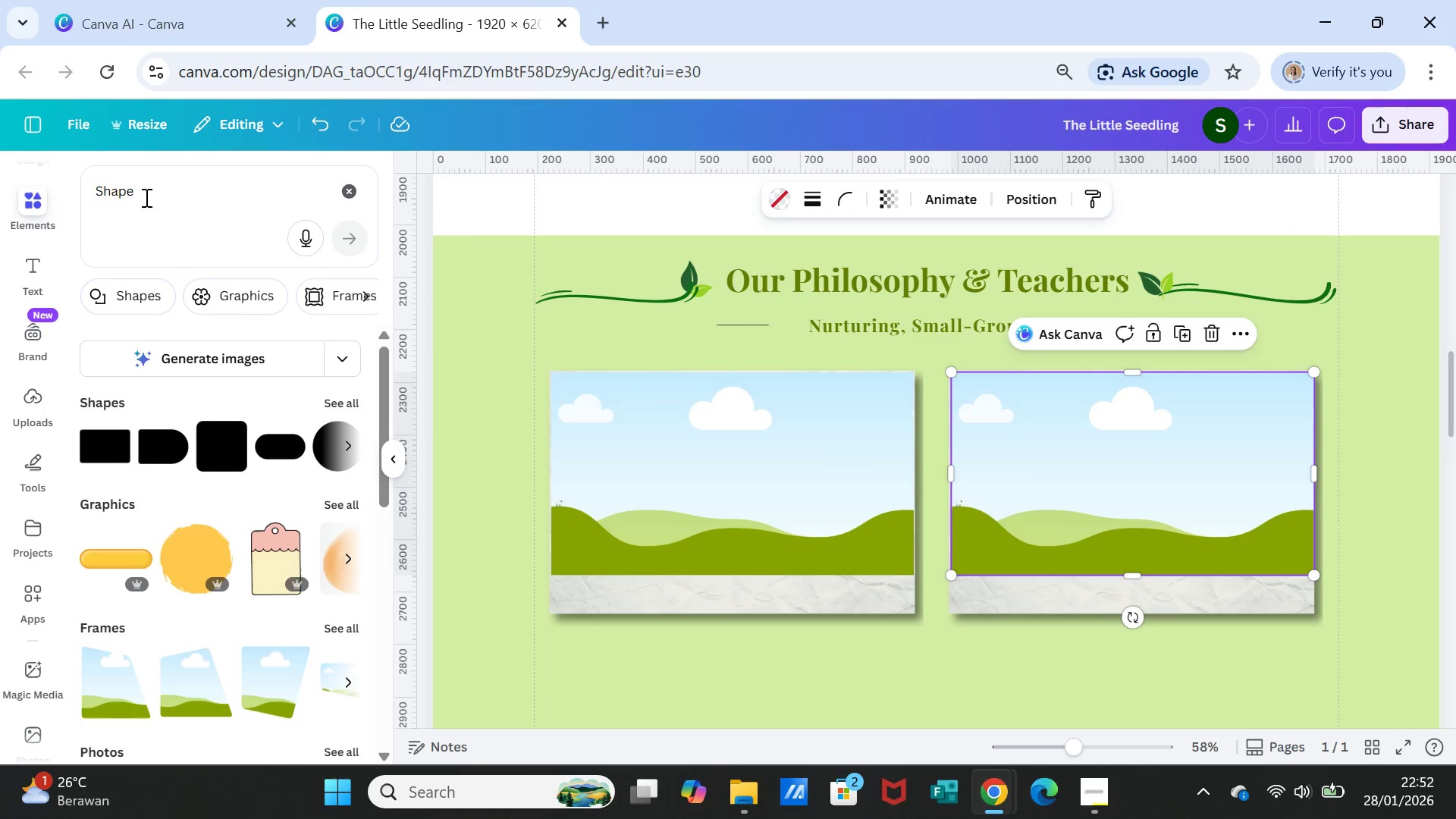 
double_click([157, 189])
 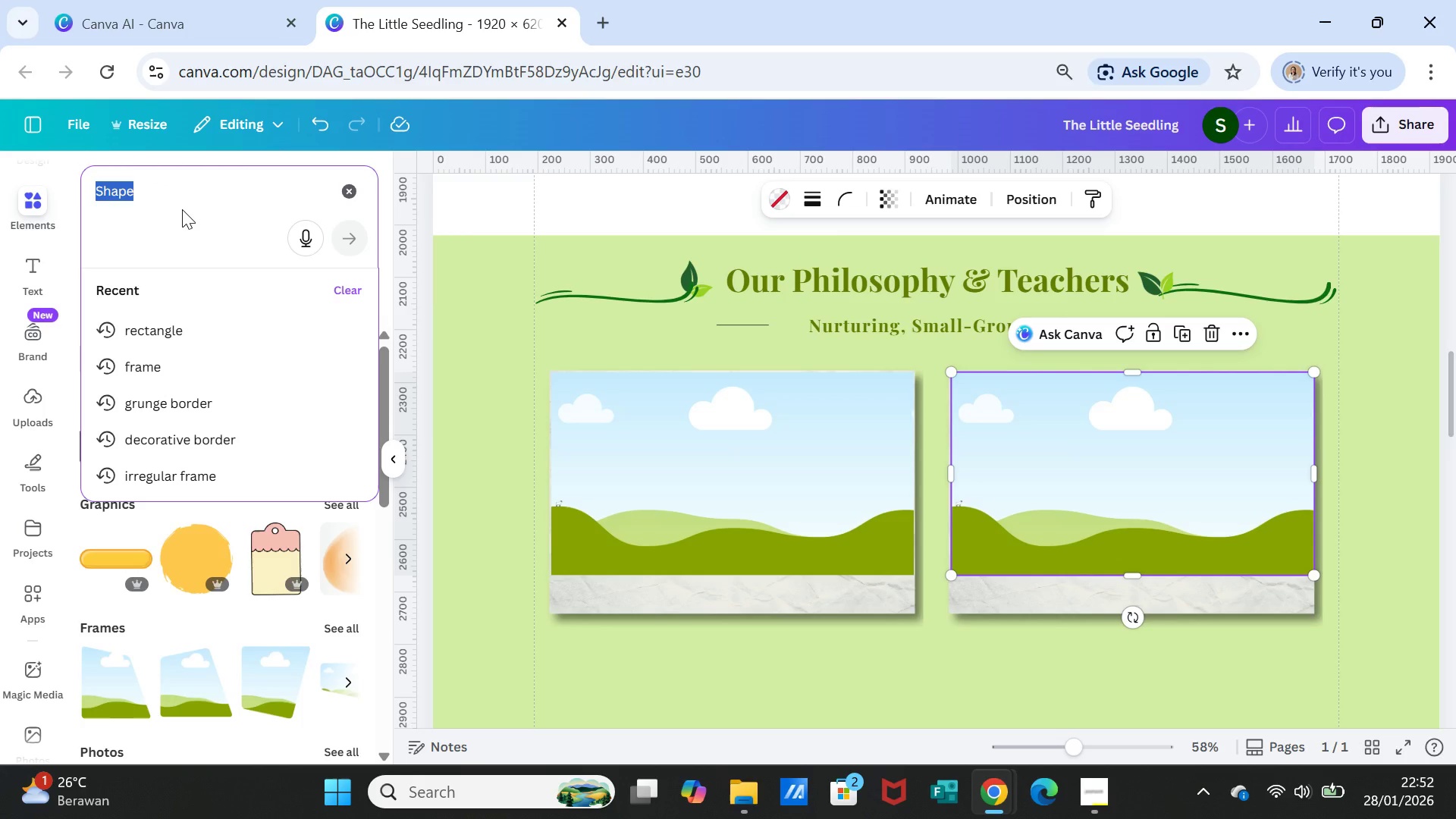 
type(woman with smile, cheerful)
 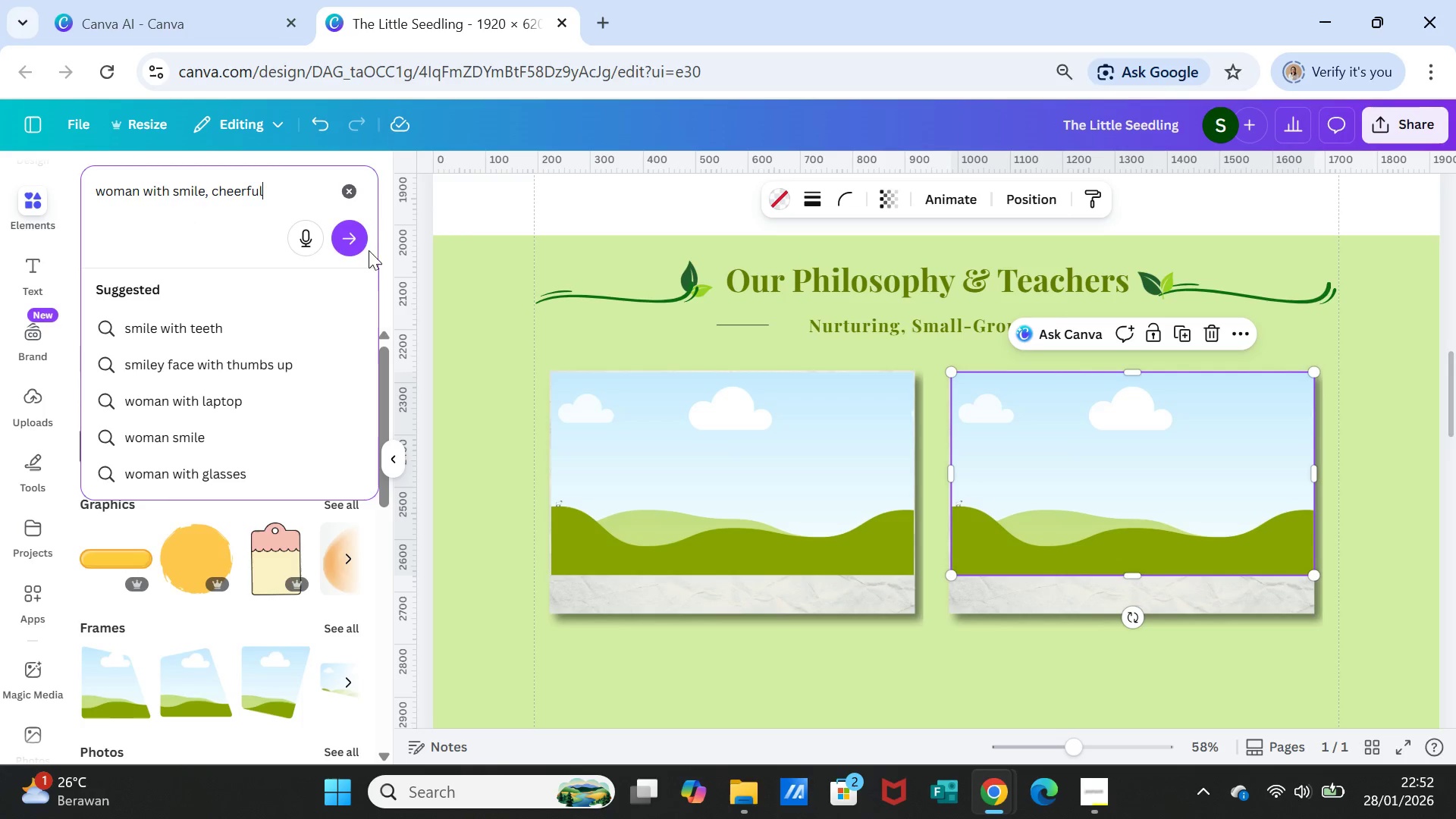 
left_click([355, 244])
 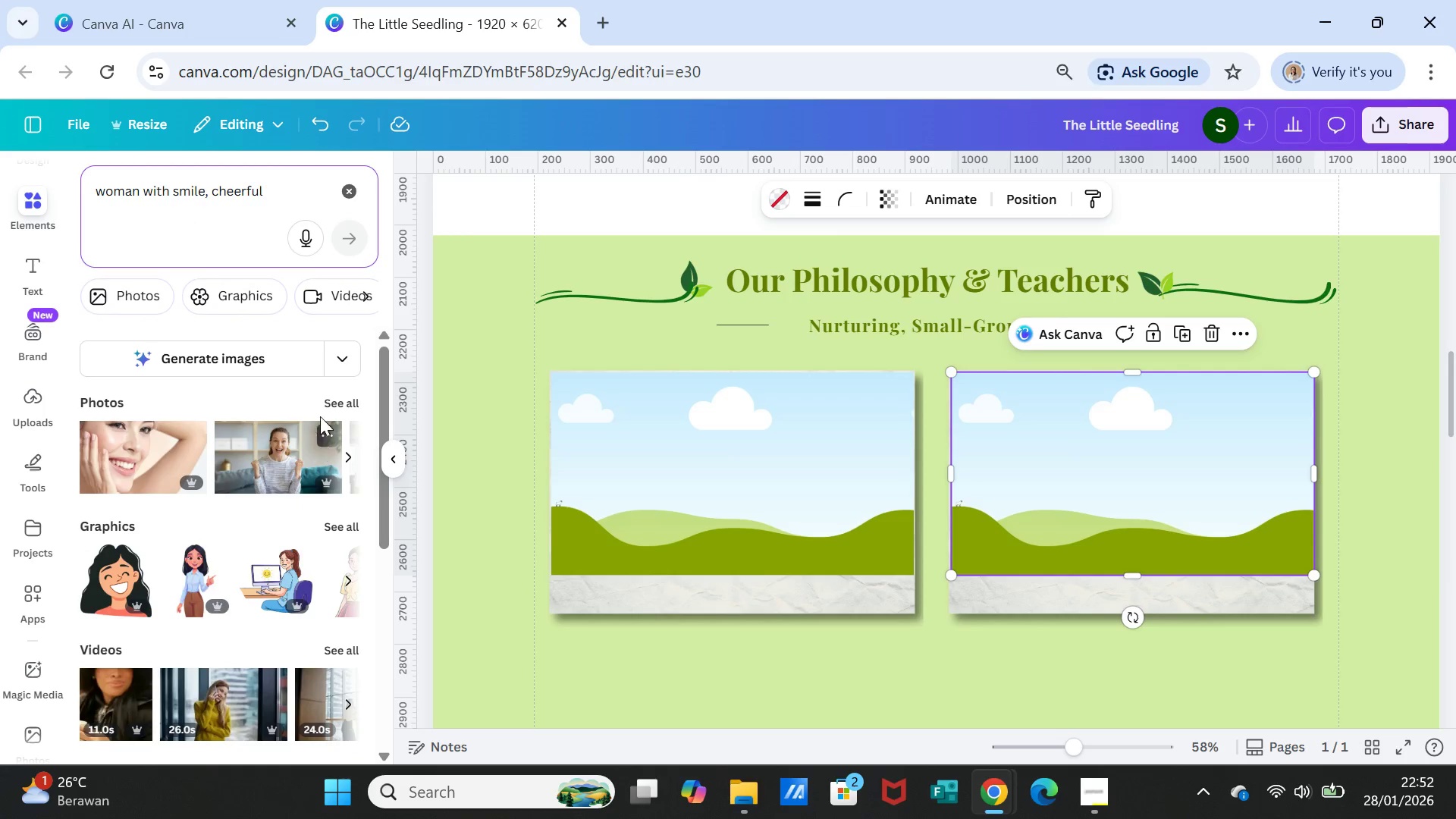 
wait(10.28)
 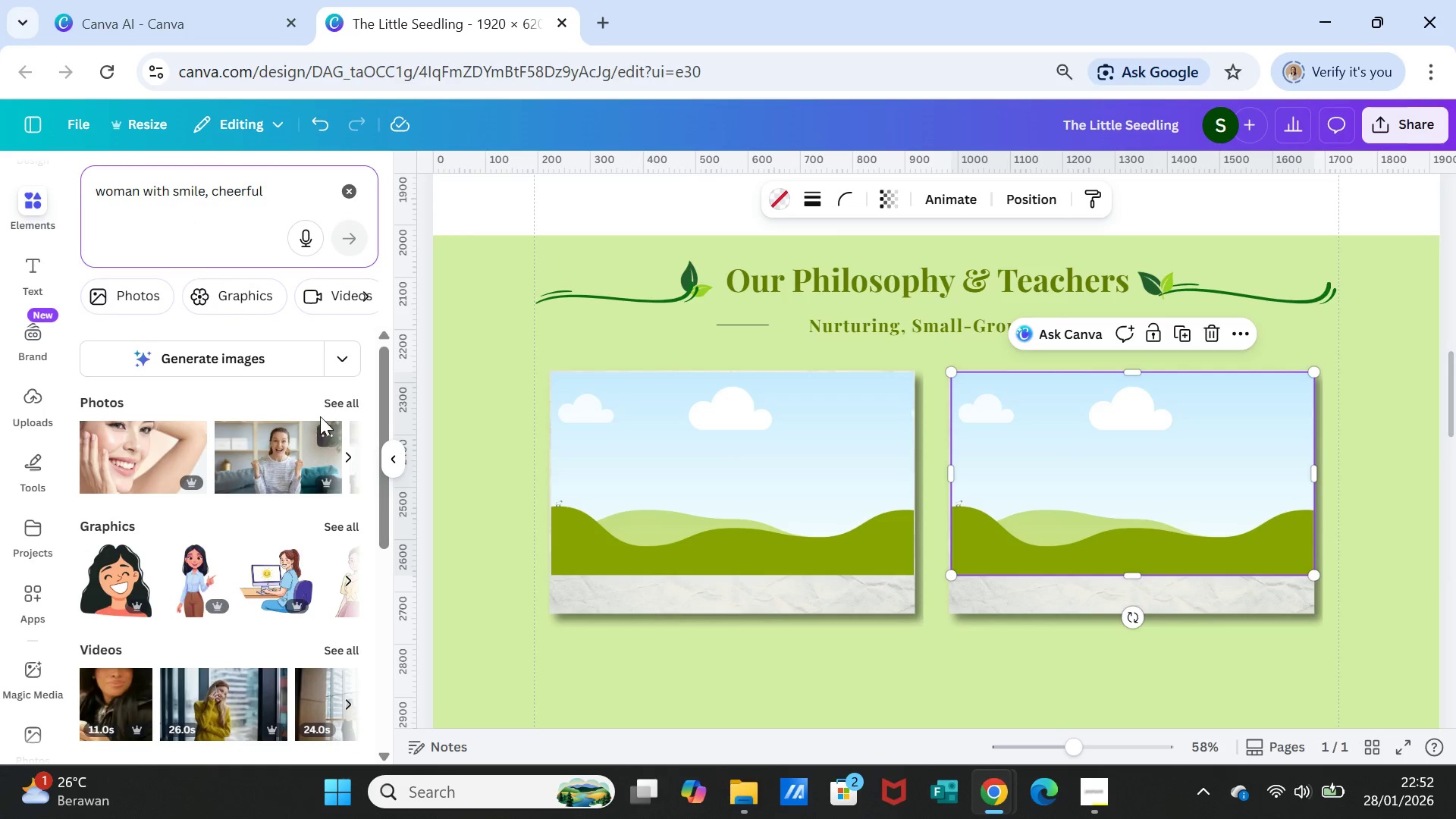 
left_click([264, 188])
 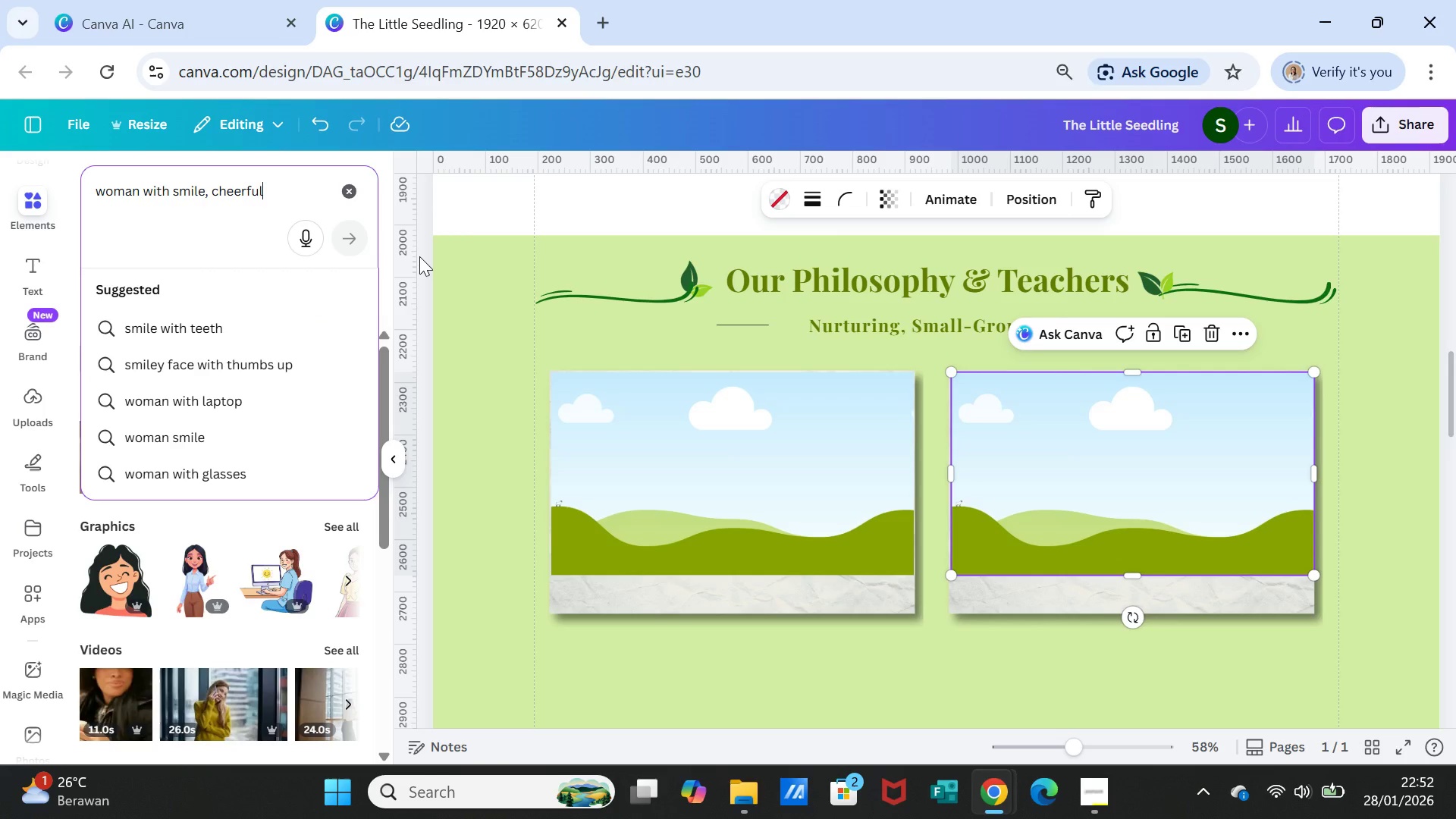 
type(l, teacher, young)
 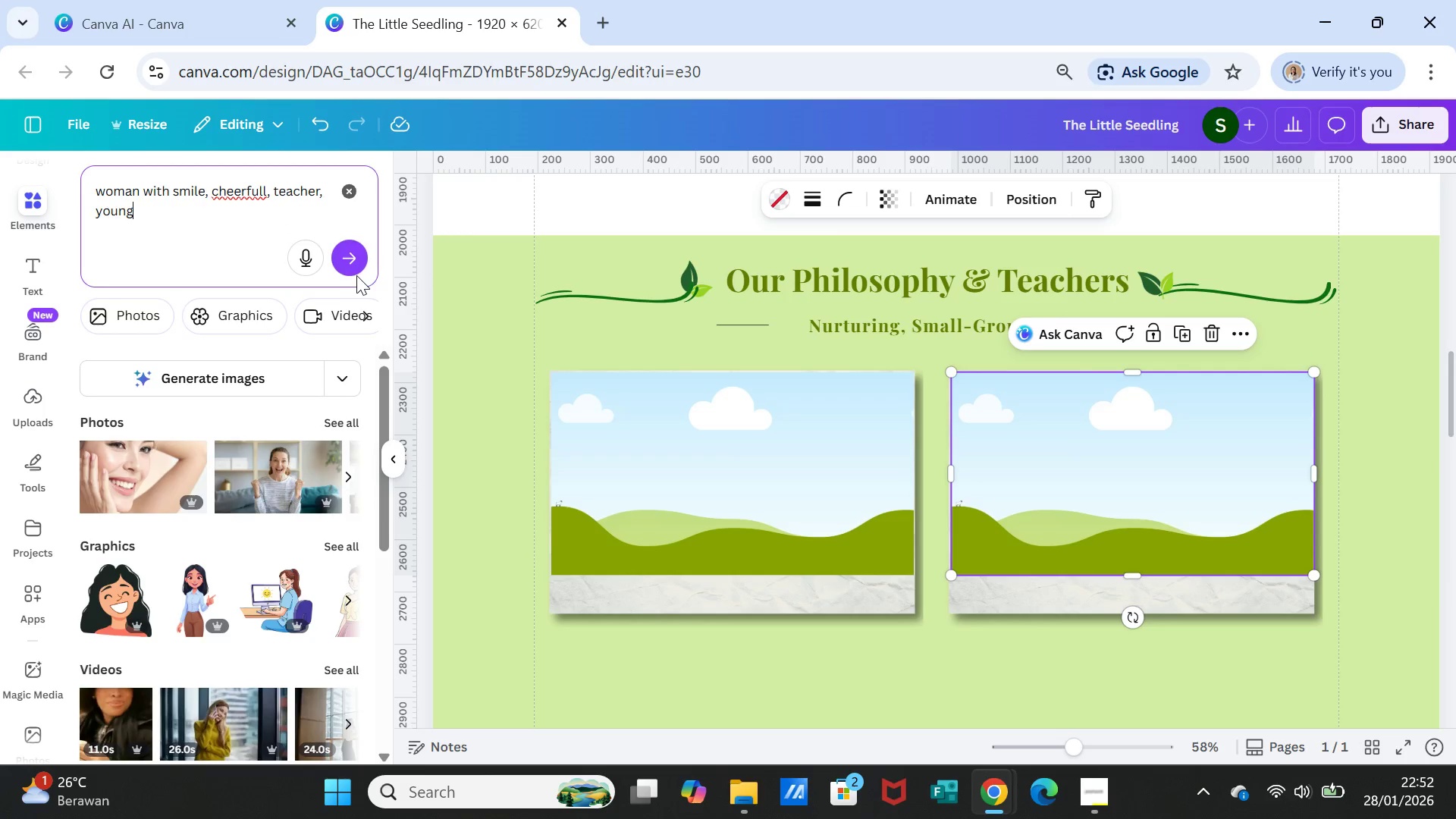 
left_click([355, 264])
 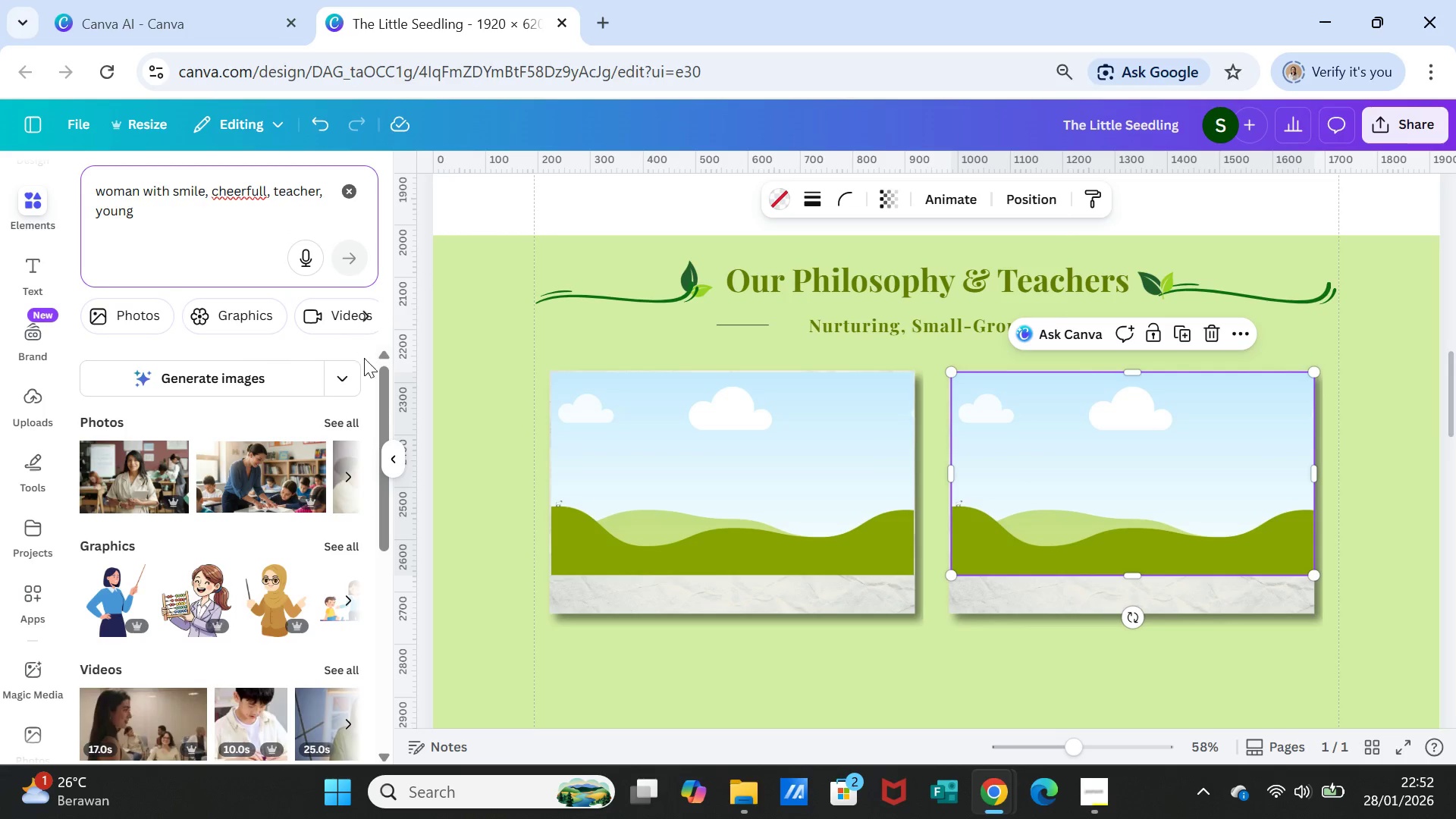 
left_click([242, 375])
 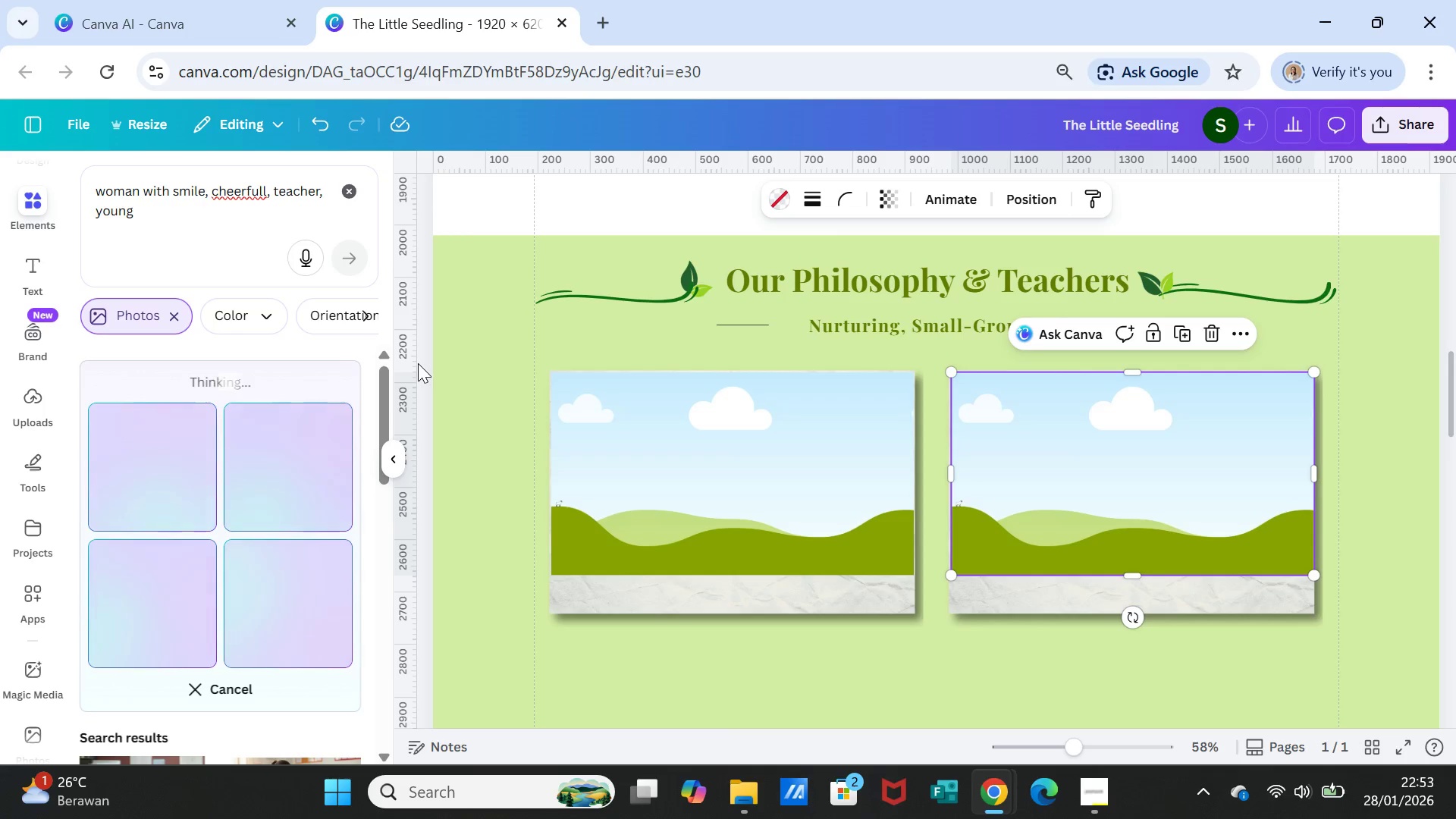 
wait(6.44)
 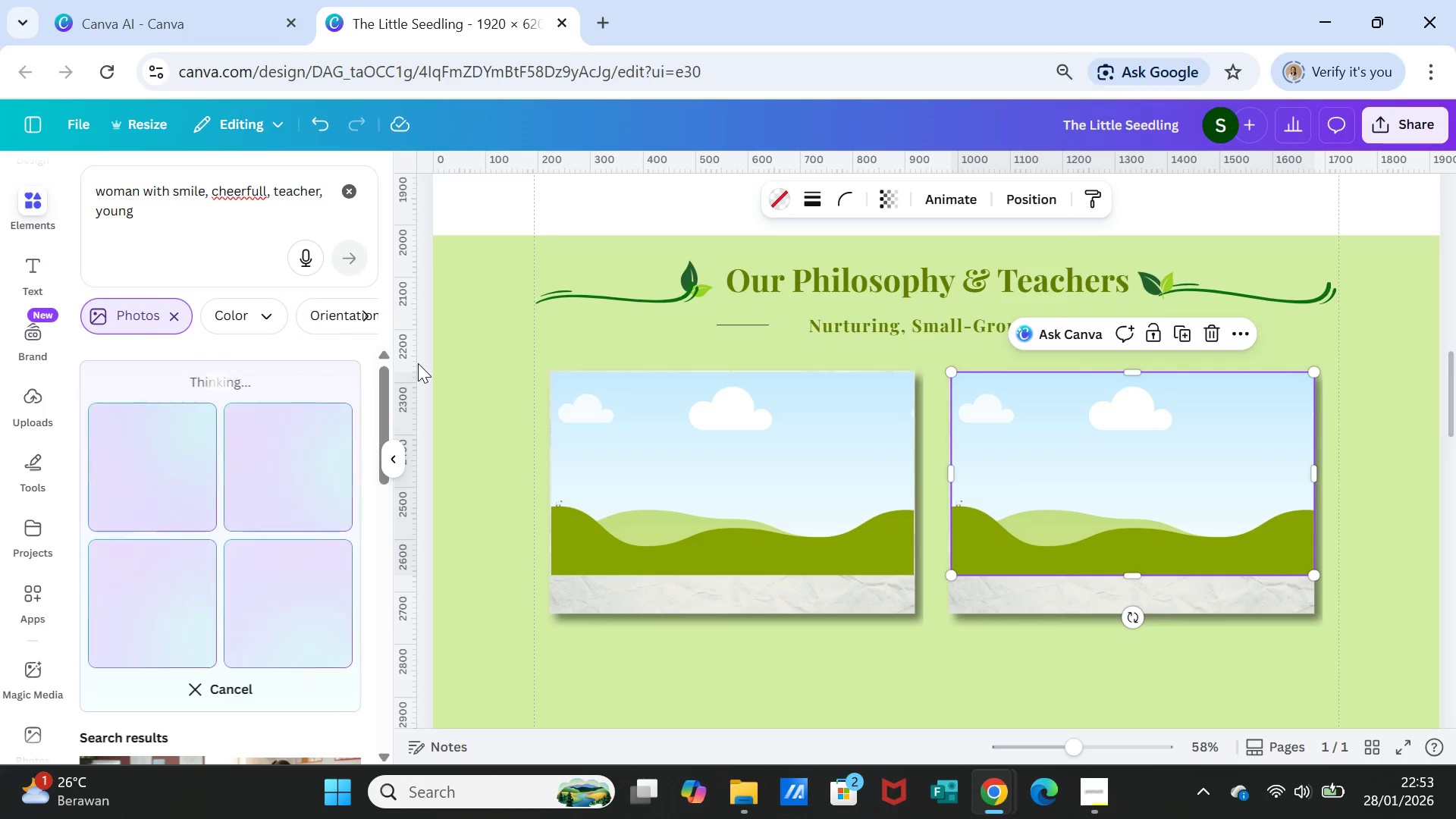 
scroll: coordinate [734, 491], scroll_direction: up, amount: 2.0
 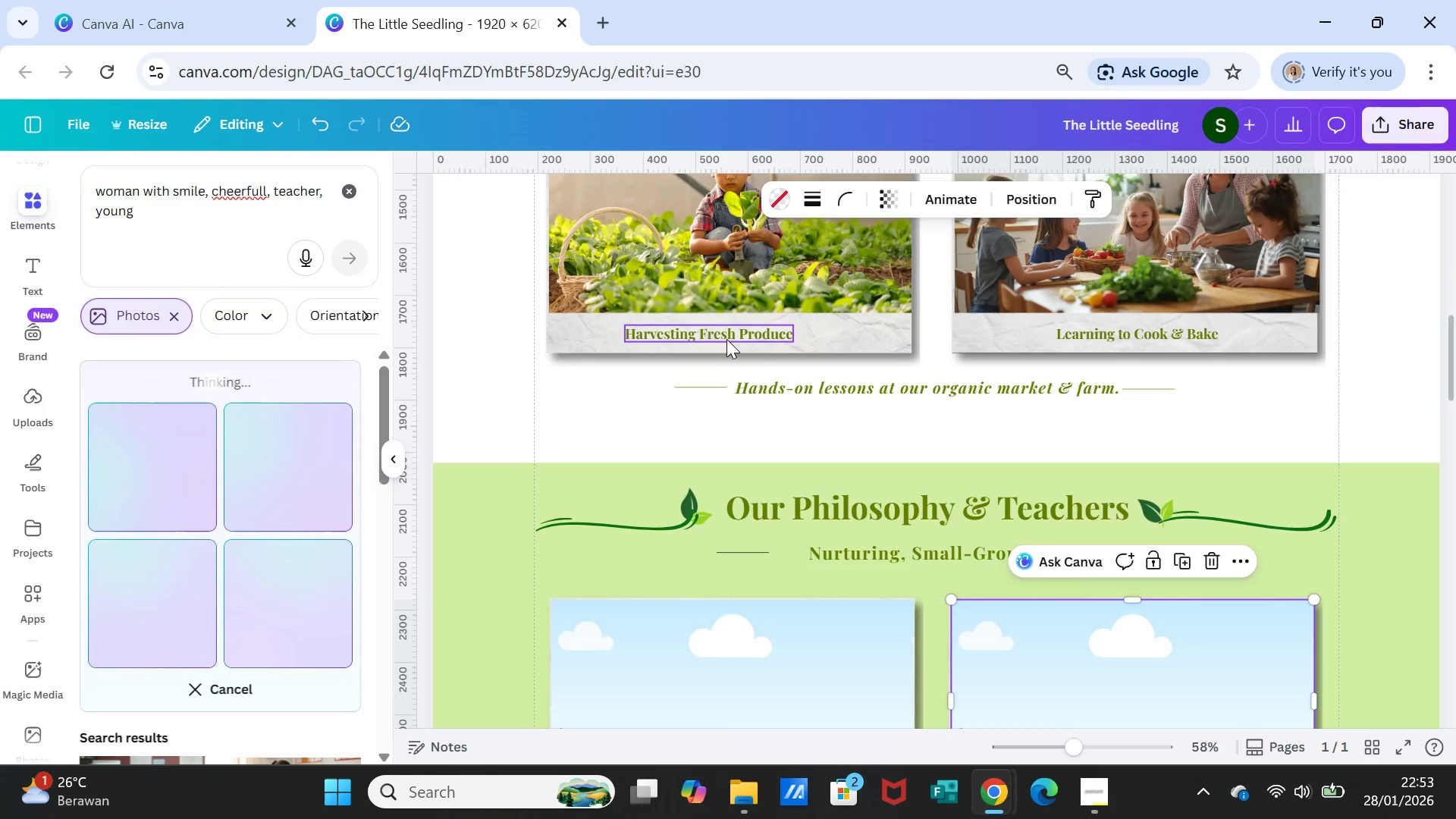 
left_click([726, 339])
 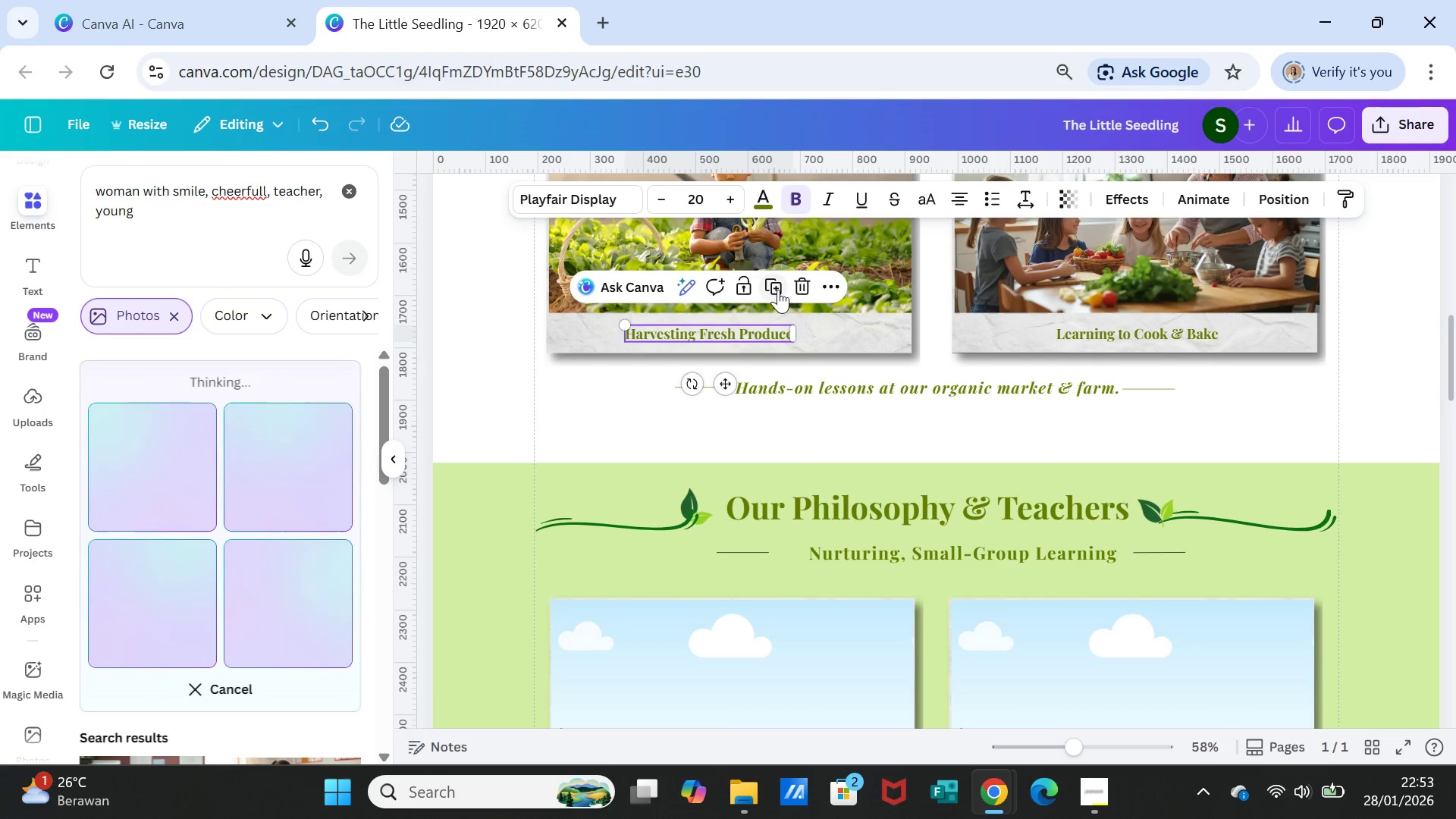 
left_click([774, 283])
 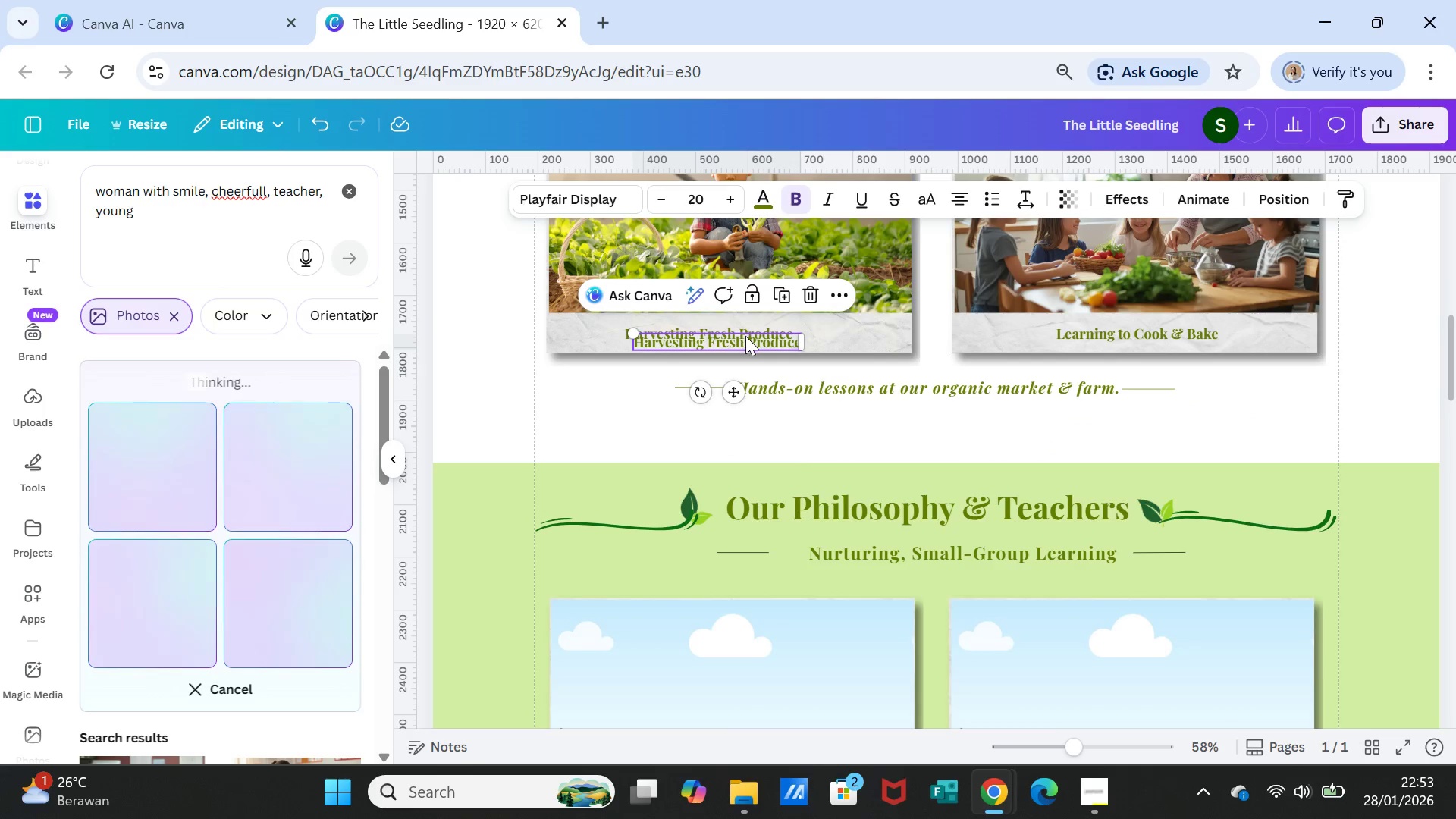 
left_click_drag(start_coordinate=[745, 336], to_coordinate=[747, 692])
 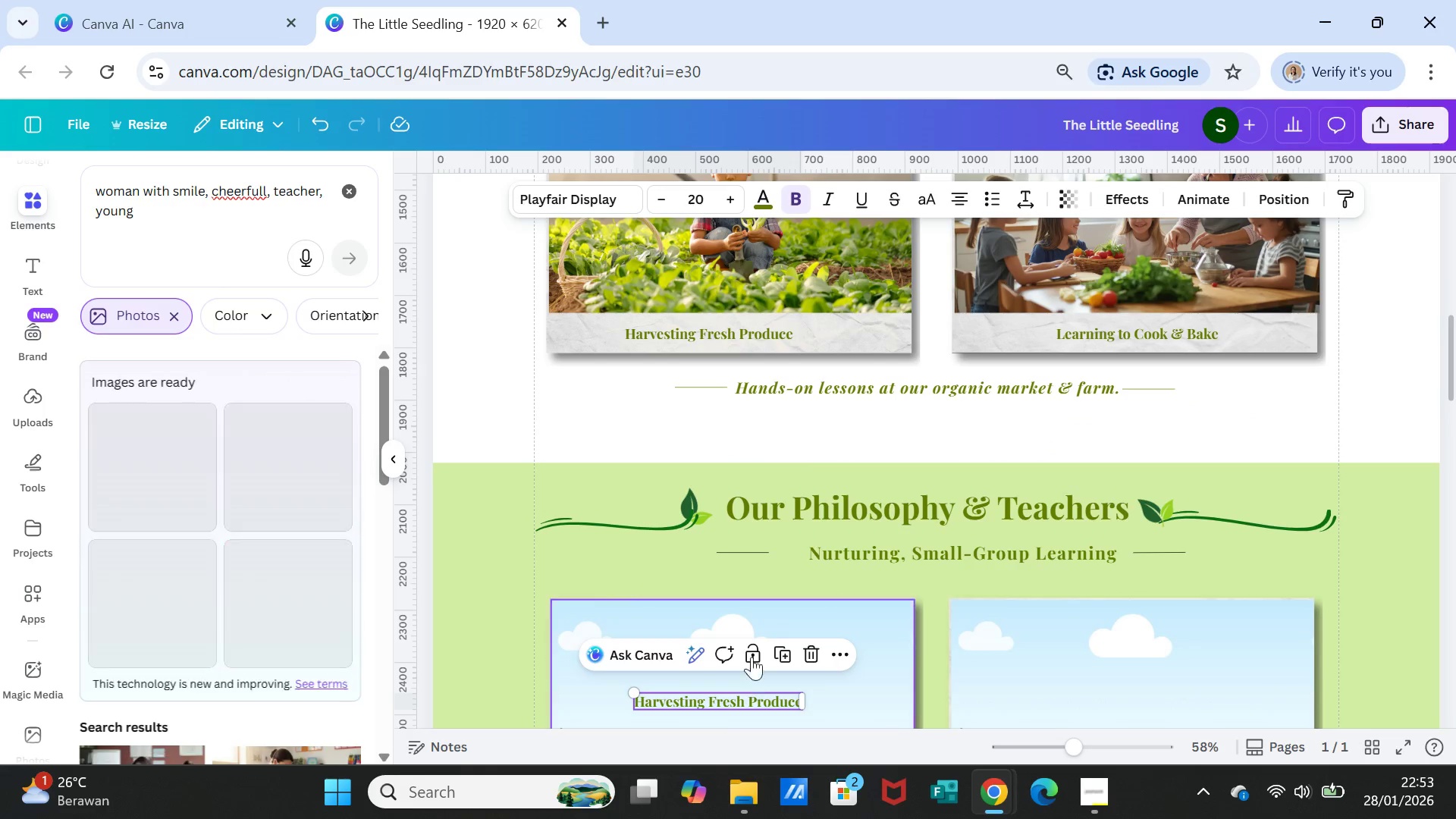 
scroll: coordinate [752, 657], scroll_direction: down, amount: 3.0
 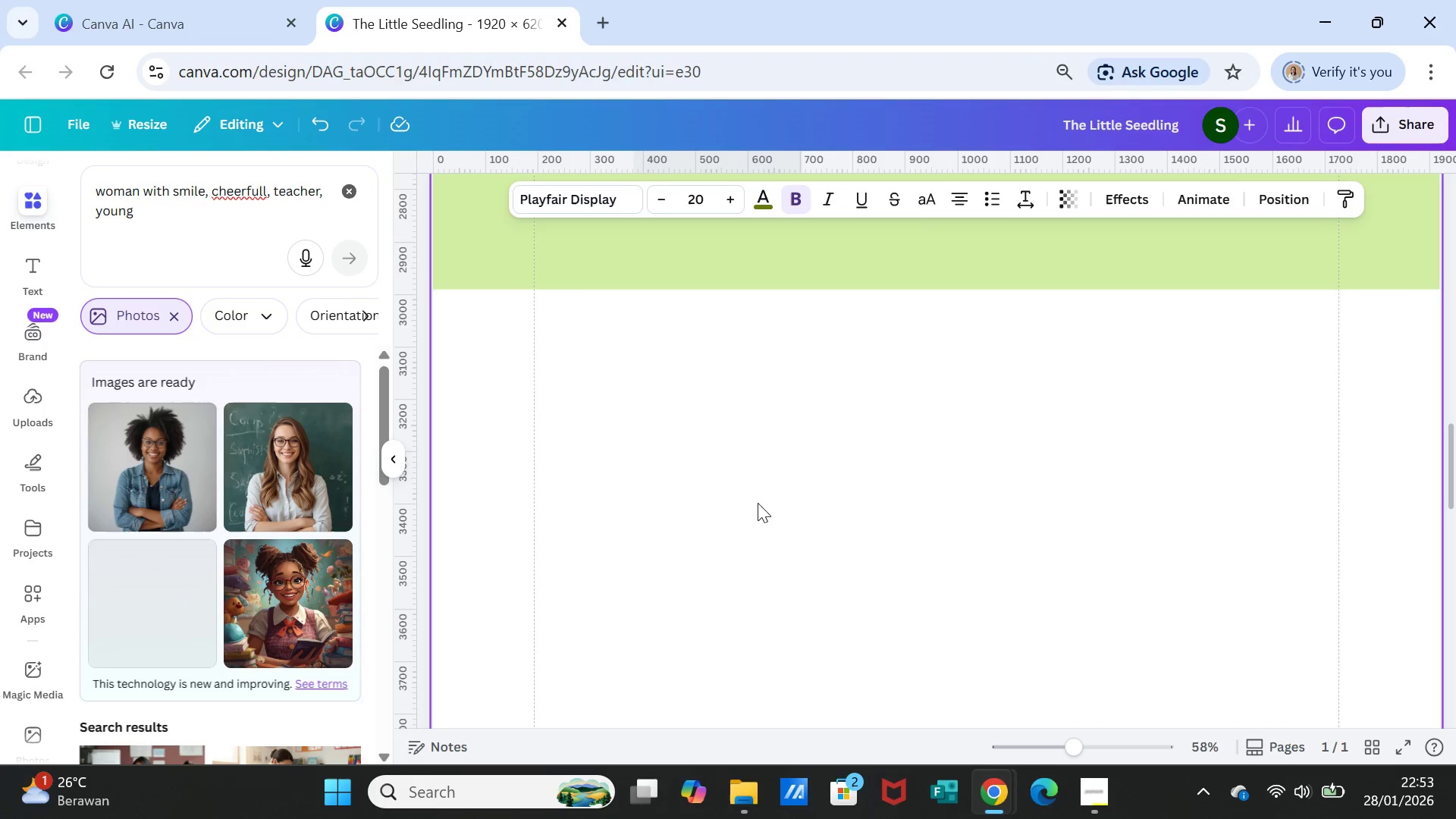 
scroll: coordinate [758, 508], scroll_direction: up, amount: 3.0
 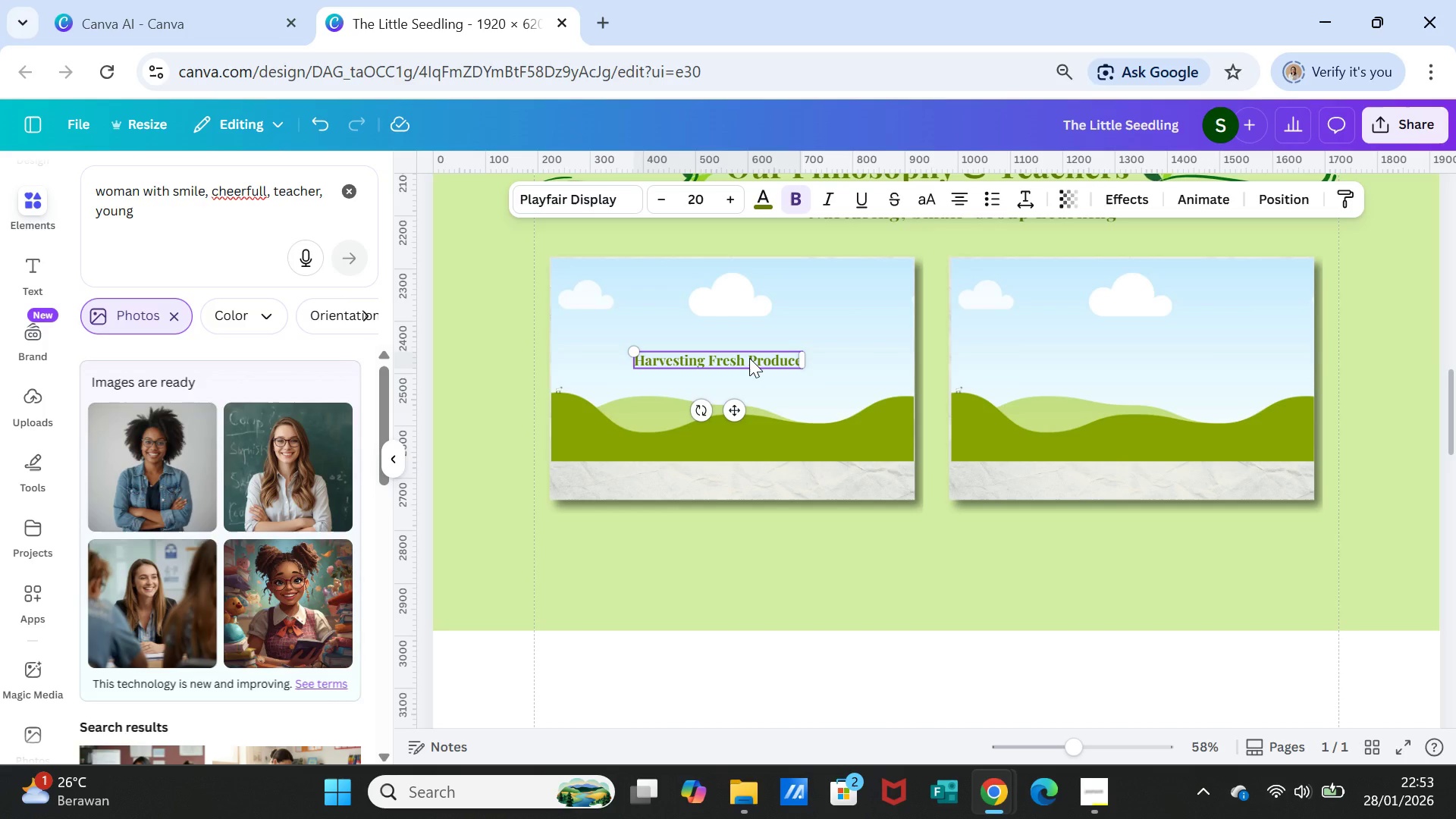 
left_click_drag(start_coordinate=[749, 358], to_coordinate=[745, 479])
 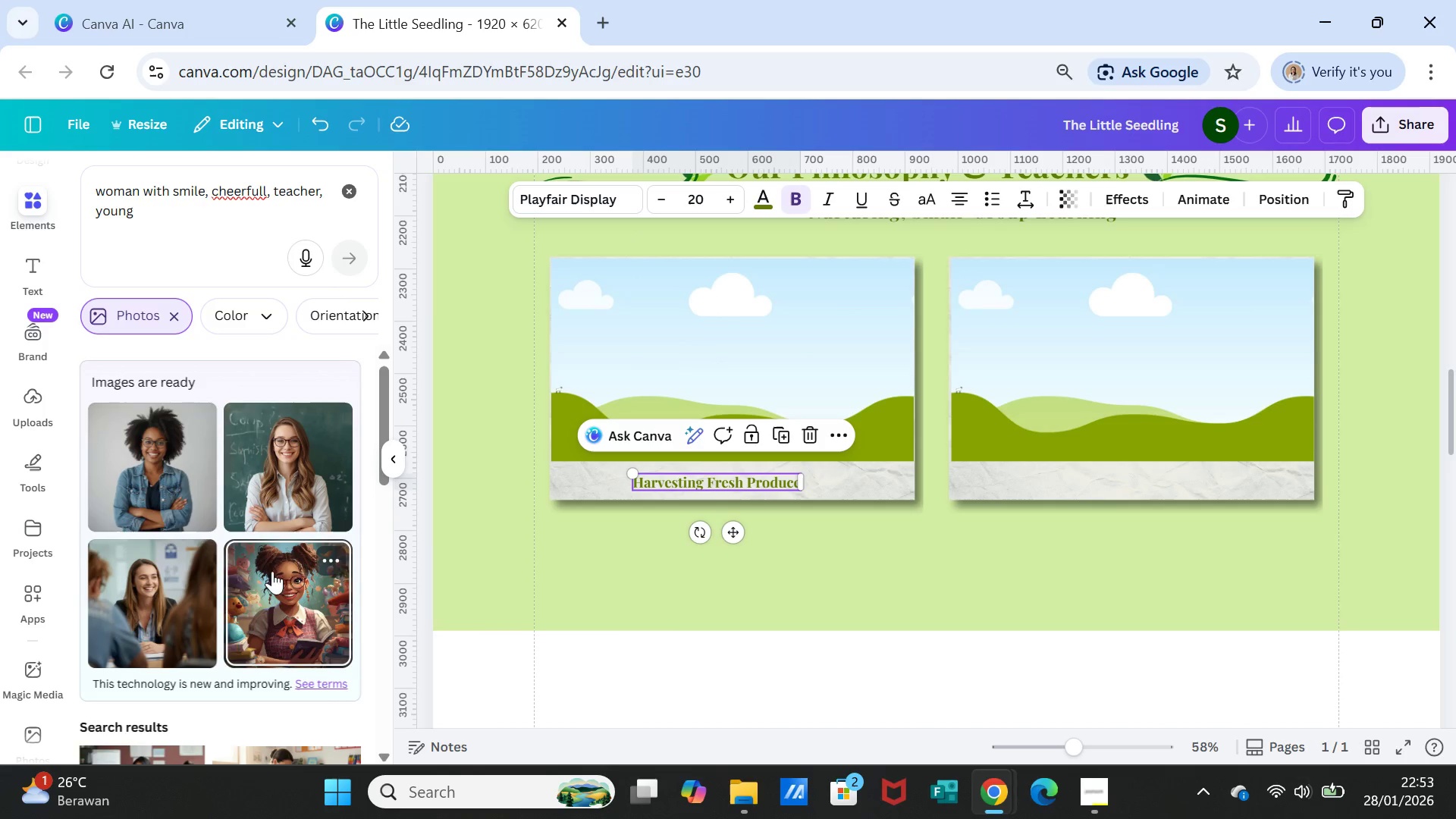 
scroll: coordinate [268, 533], scroll_direction: down, amount: 5.0
 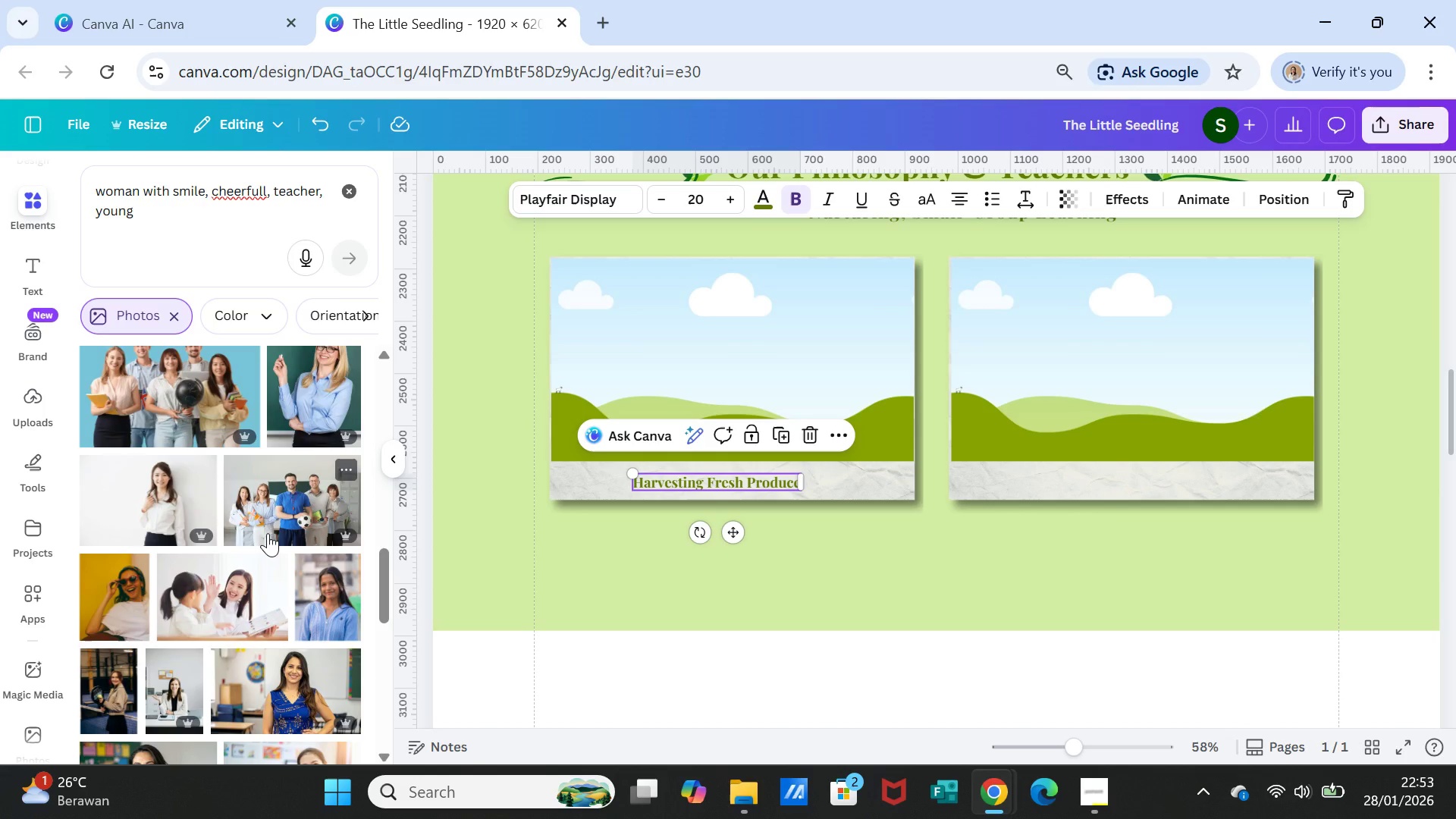 
scroll: coordinate [268, 533], scroll_direction: down, amount: 1.0
 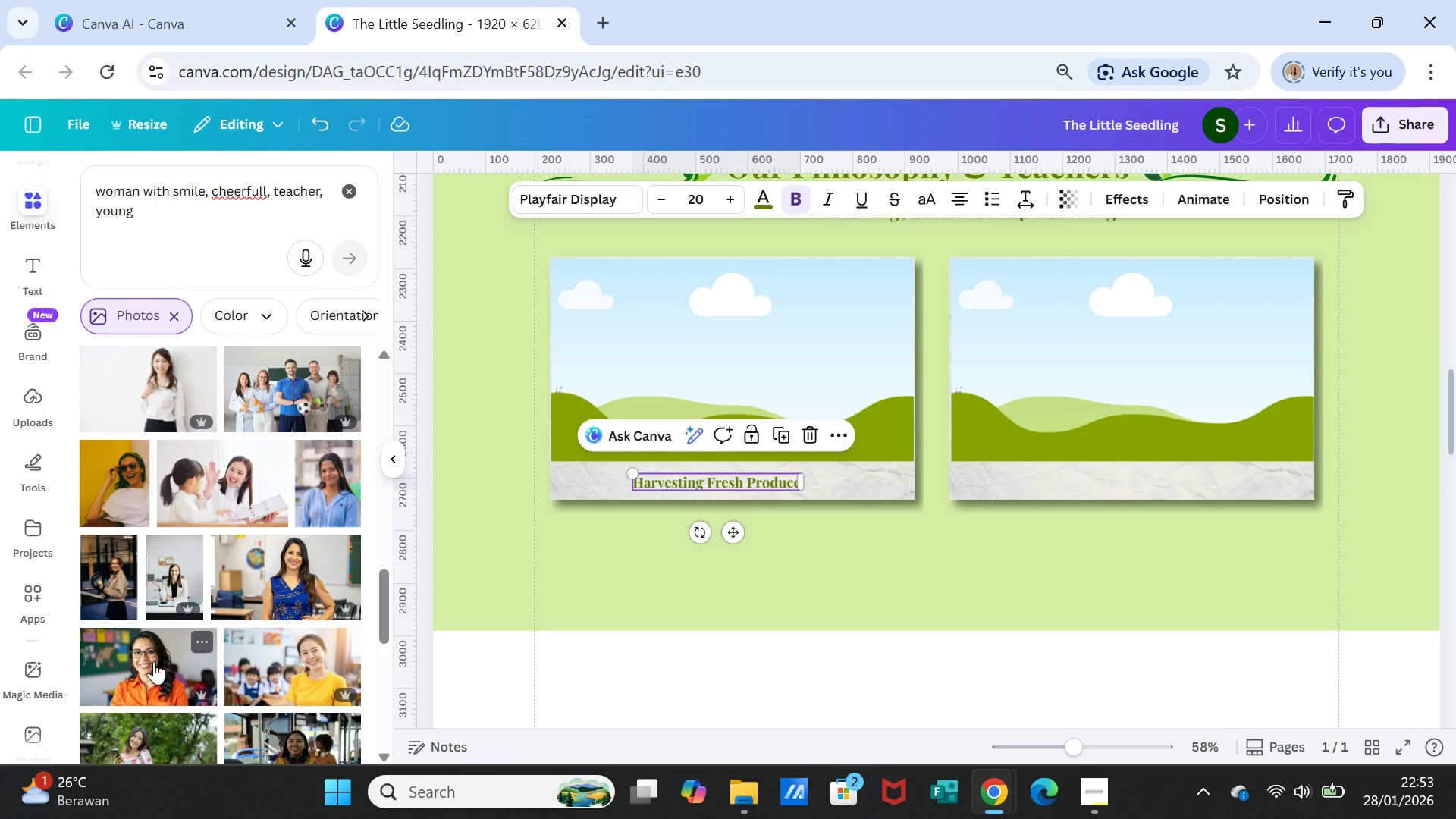 
scroll: coordinate [127, 532], scroll_direction: up, amount: 9.0
 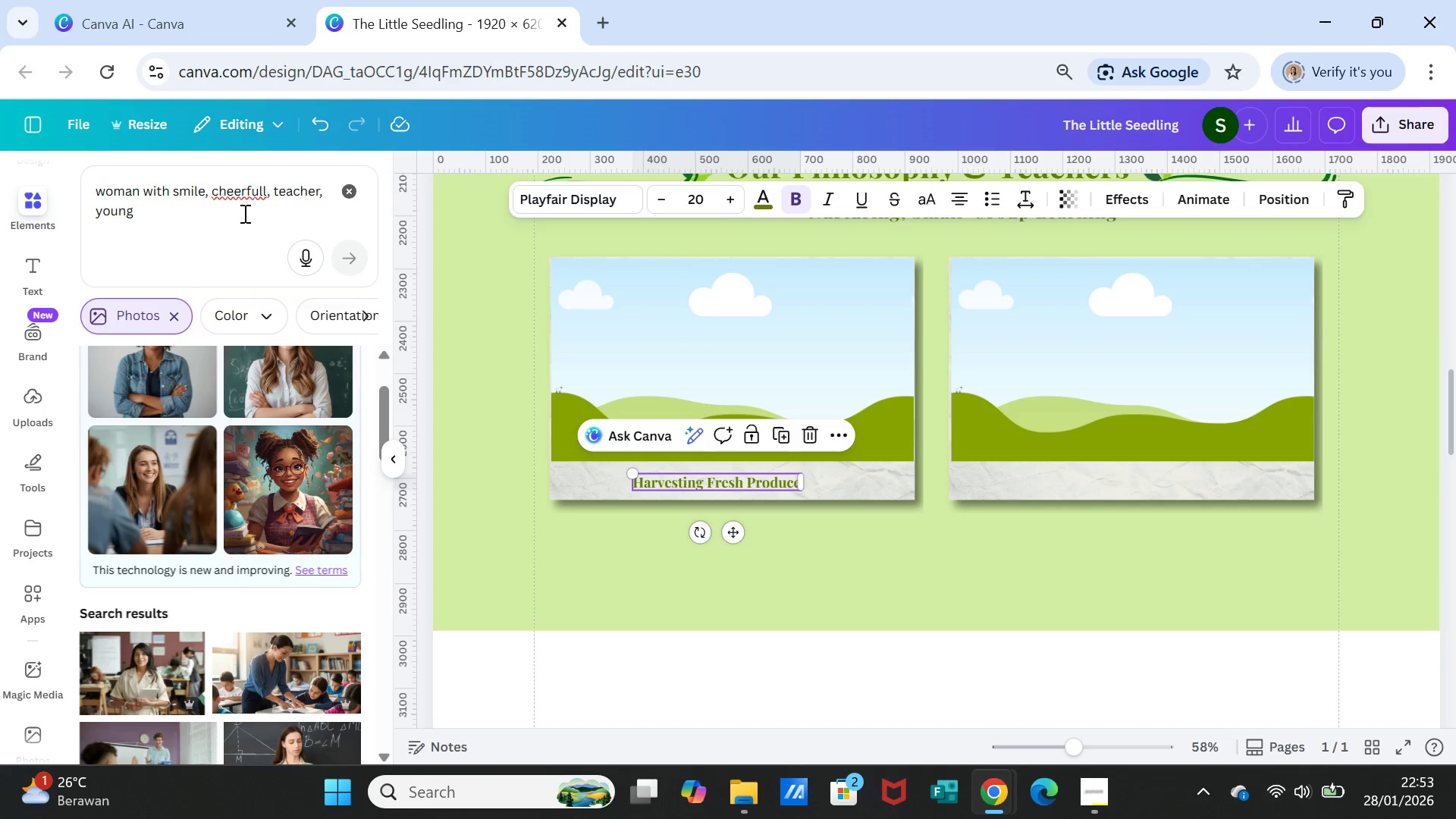 
left_click([243, 213])
 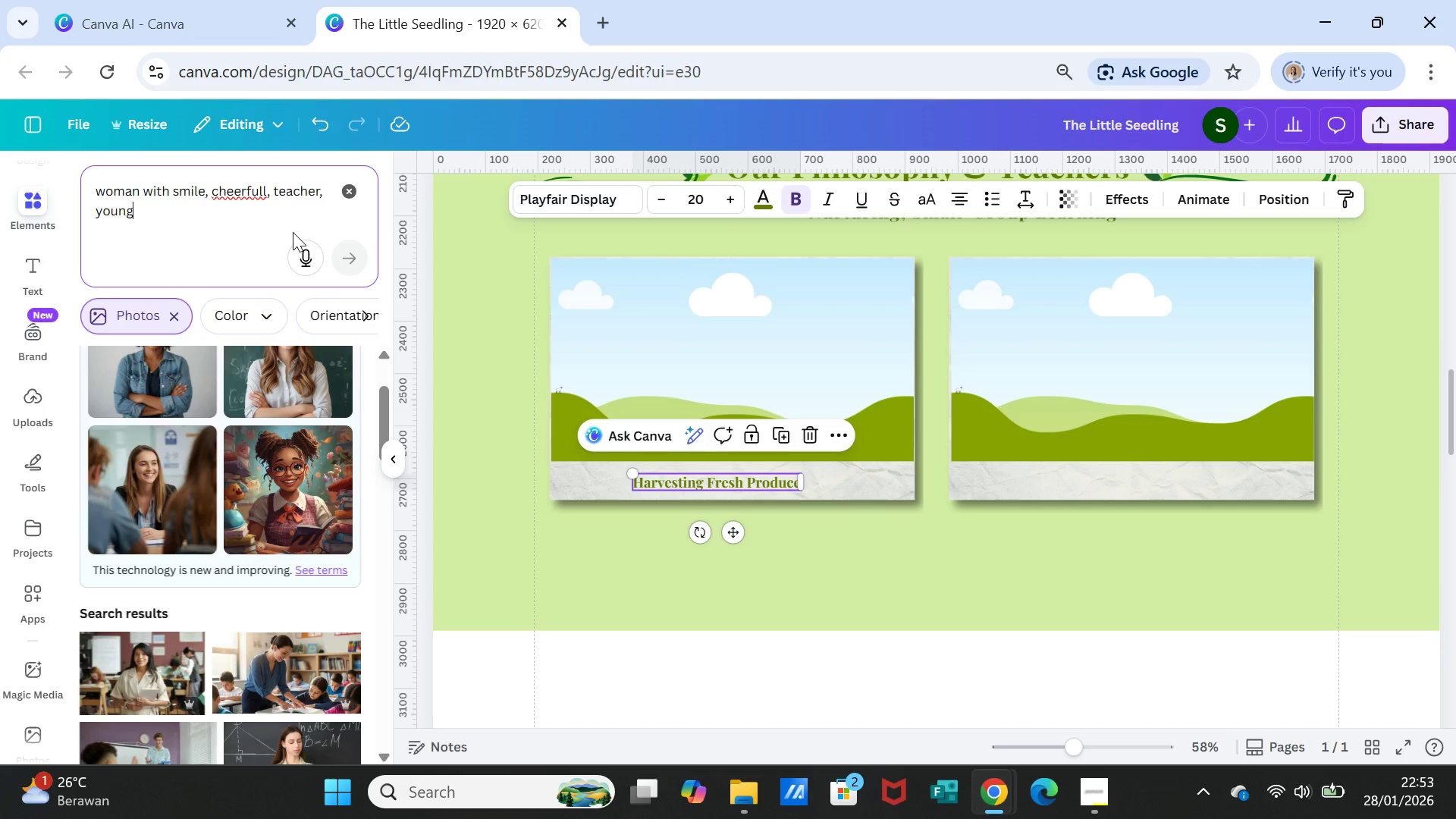 
type(, friendly with kid)
 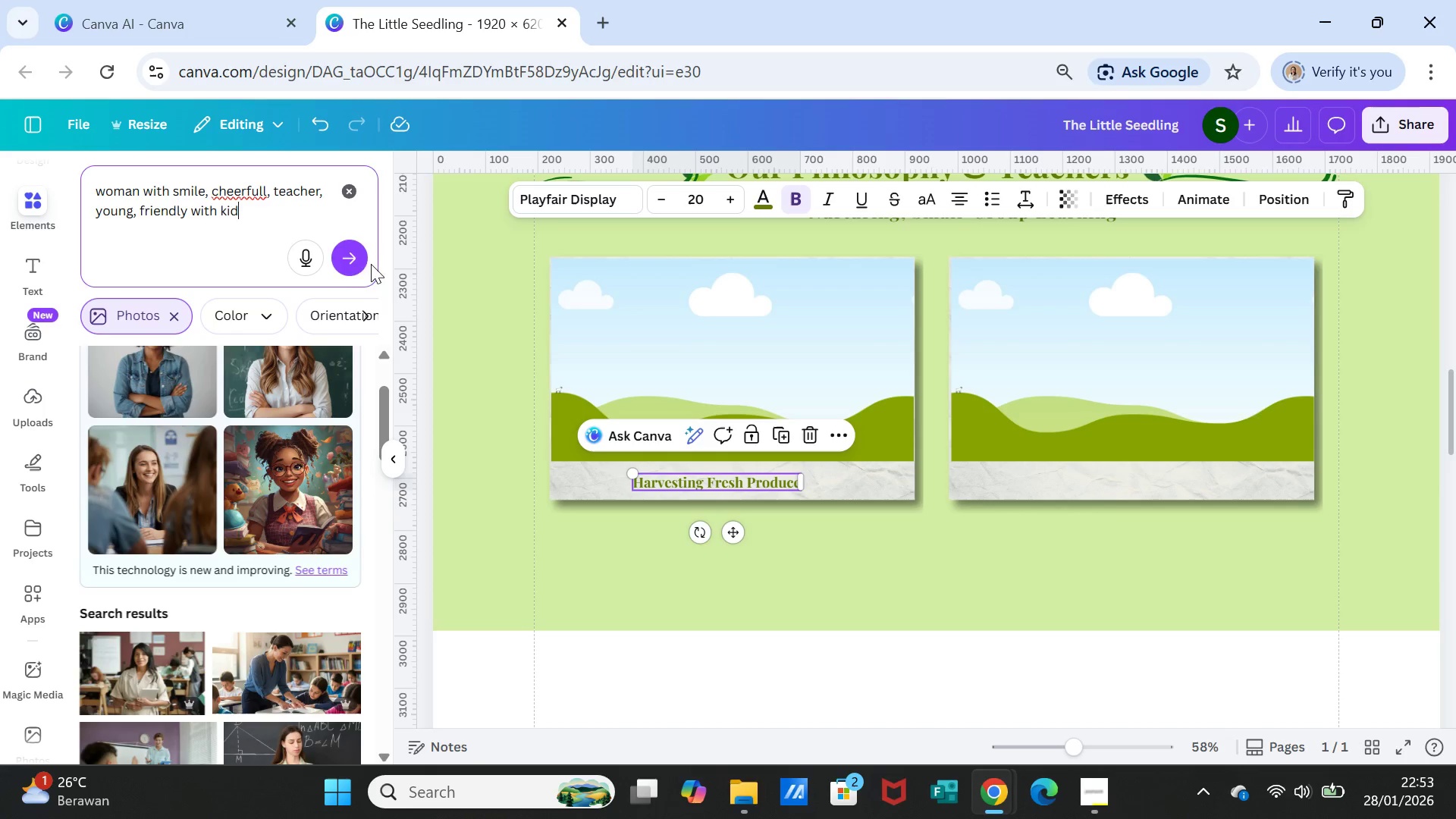 
left_click([356, 262])
 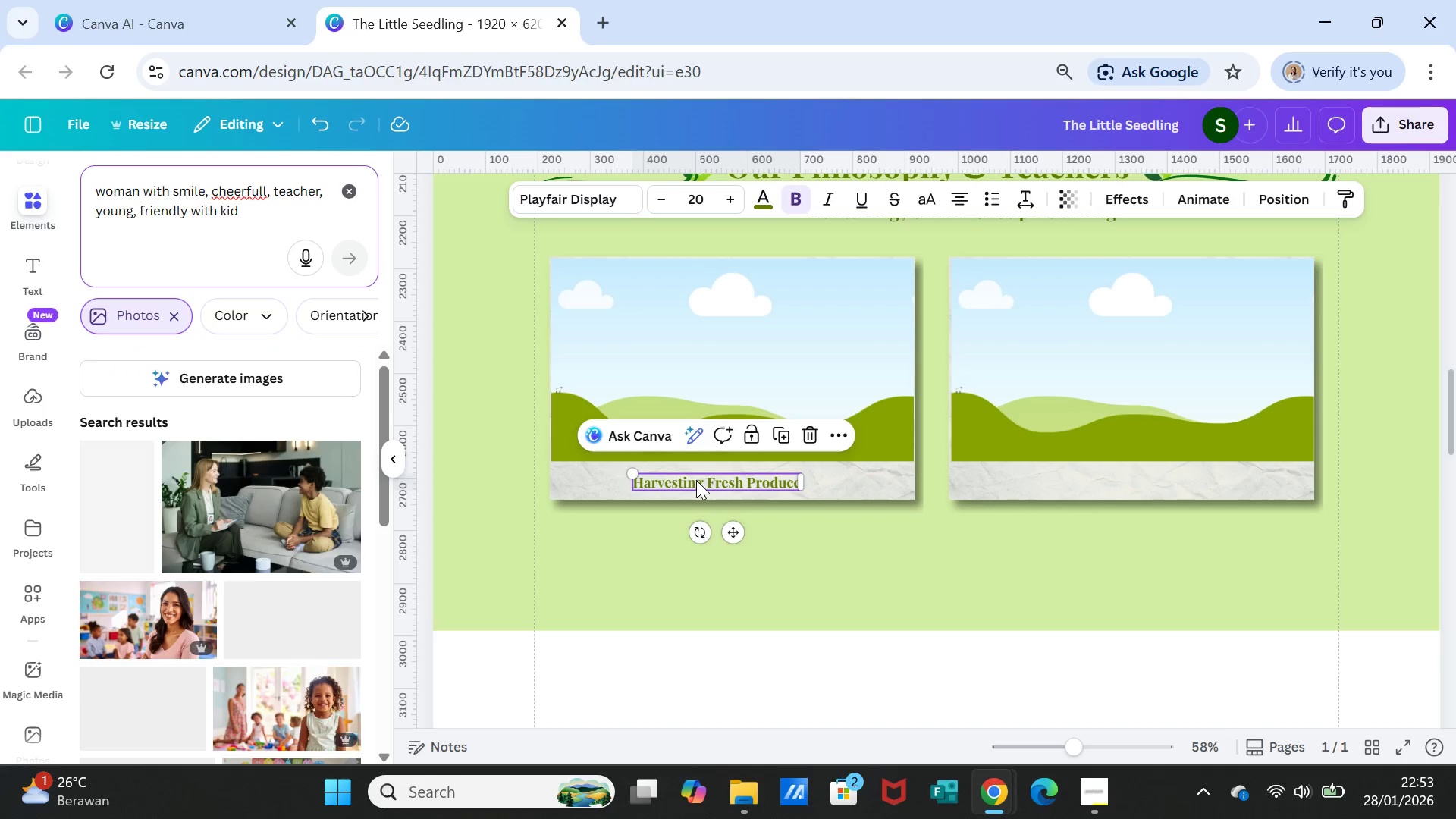 
double_click([696, 480])
 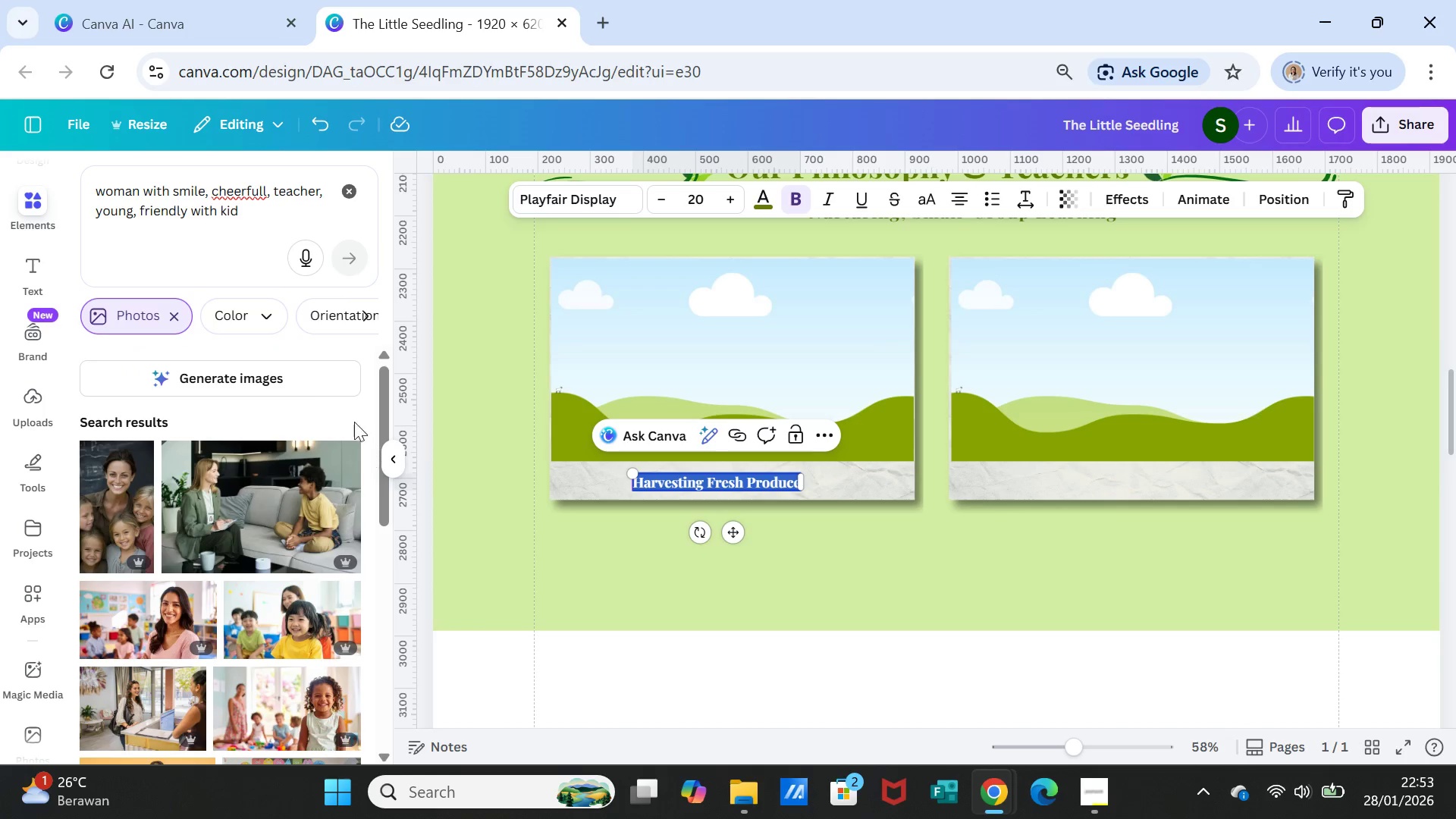 
left_click([246, 373])
 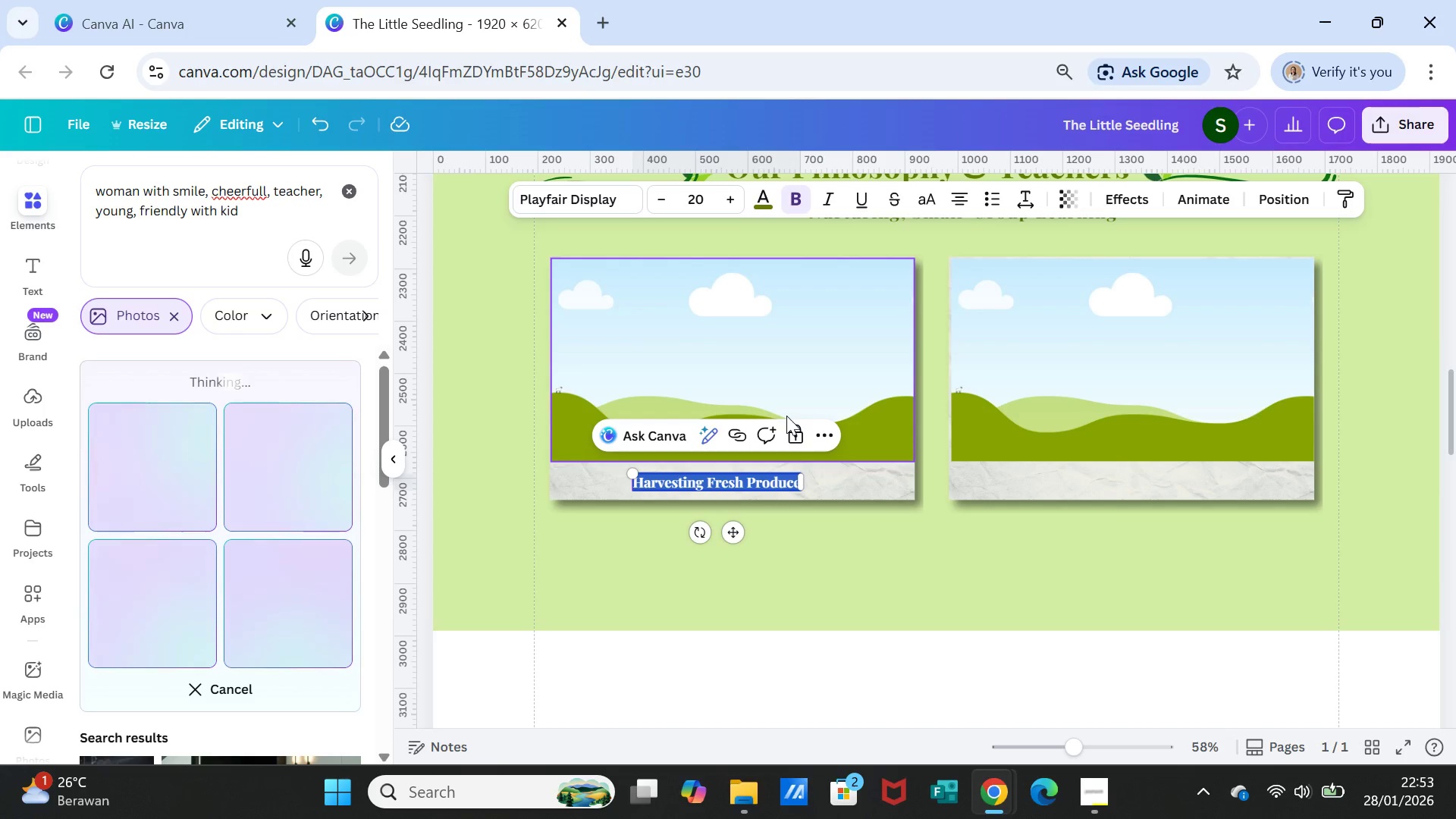 
key(CapsLock)
 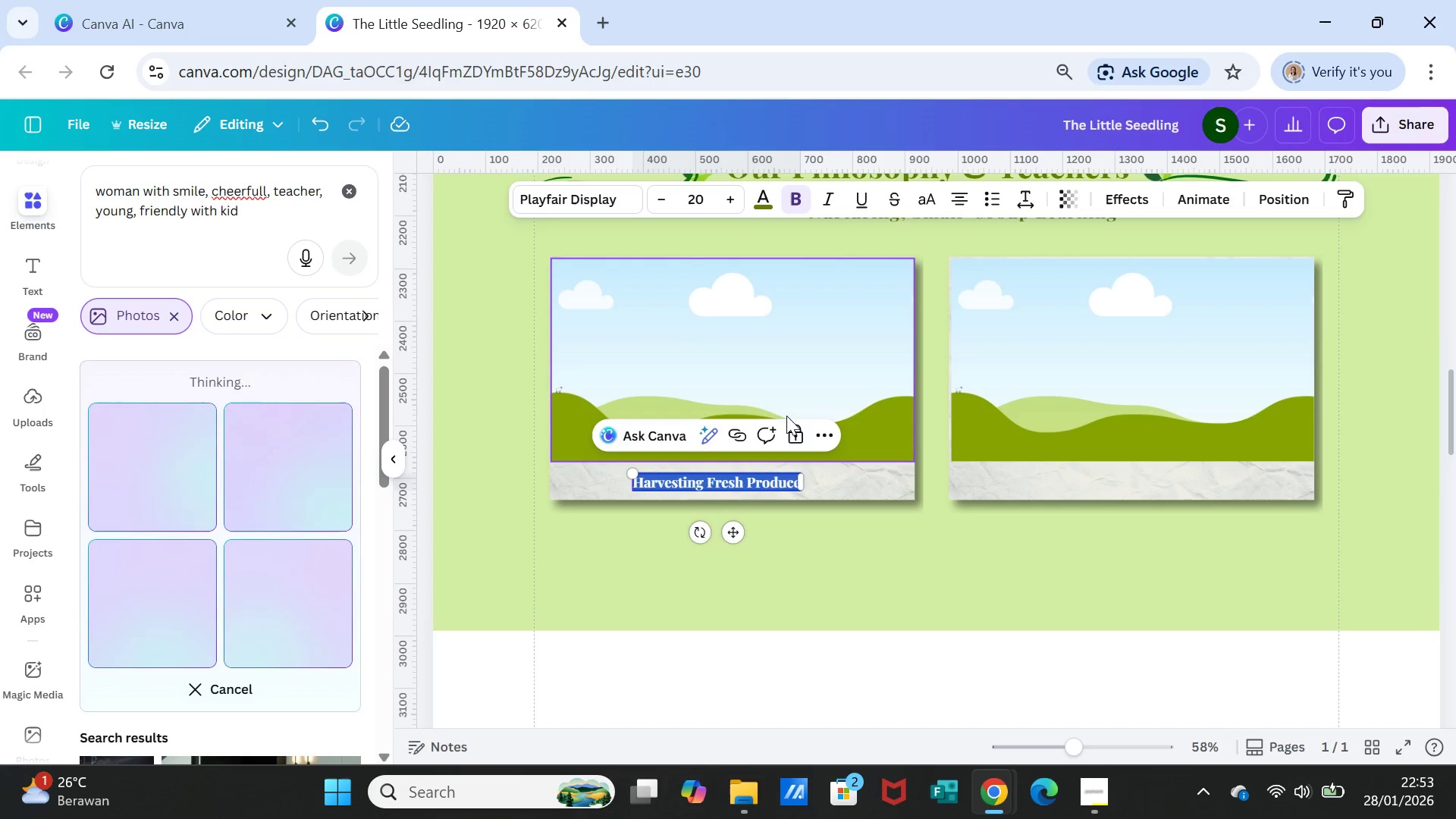 
key(M)
 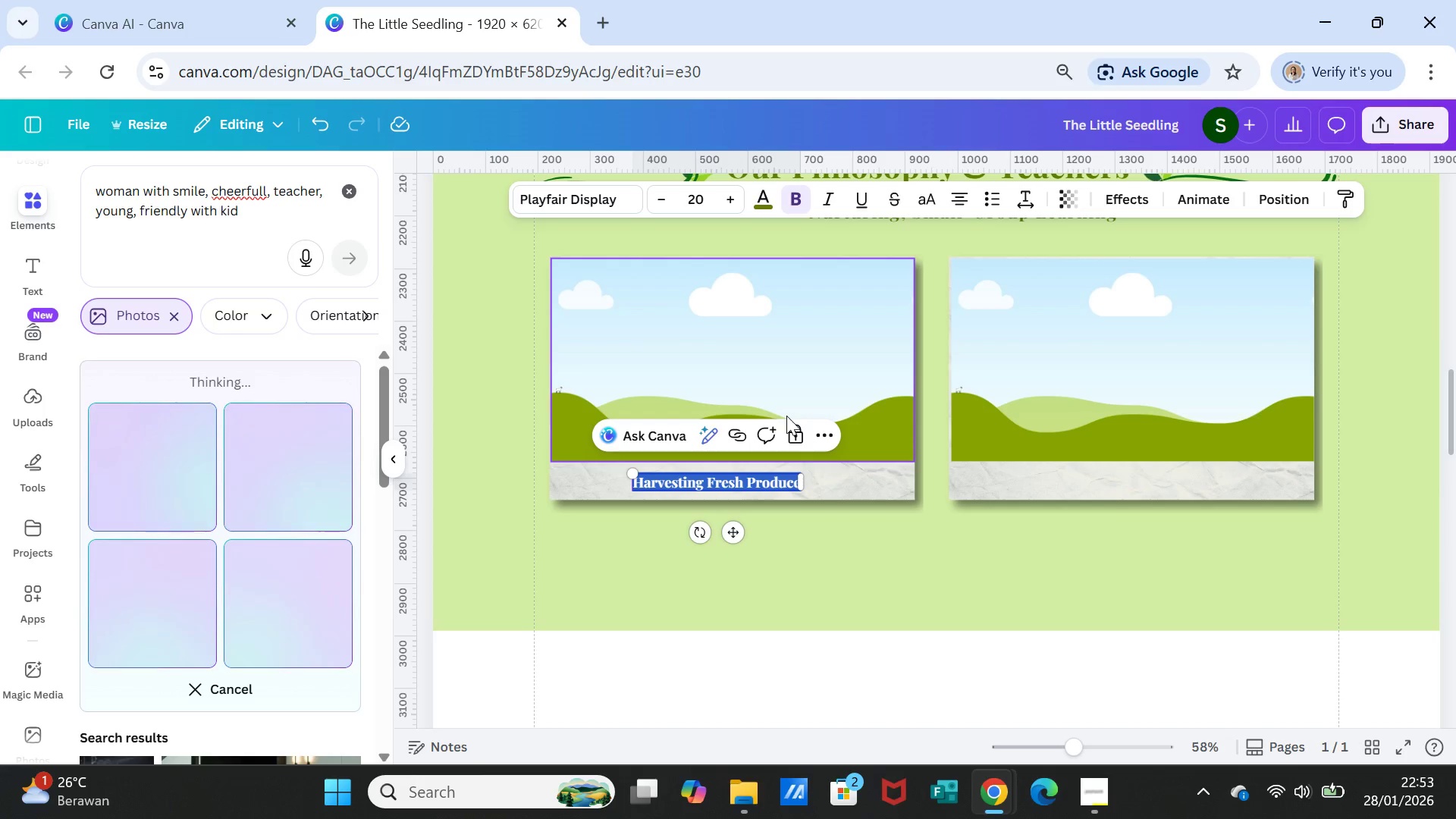 
key(CapsLock)
 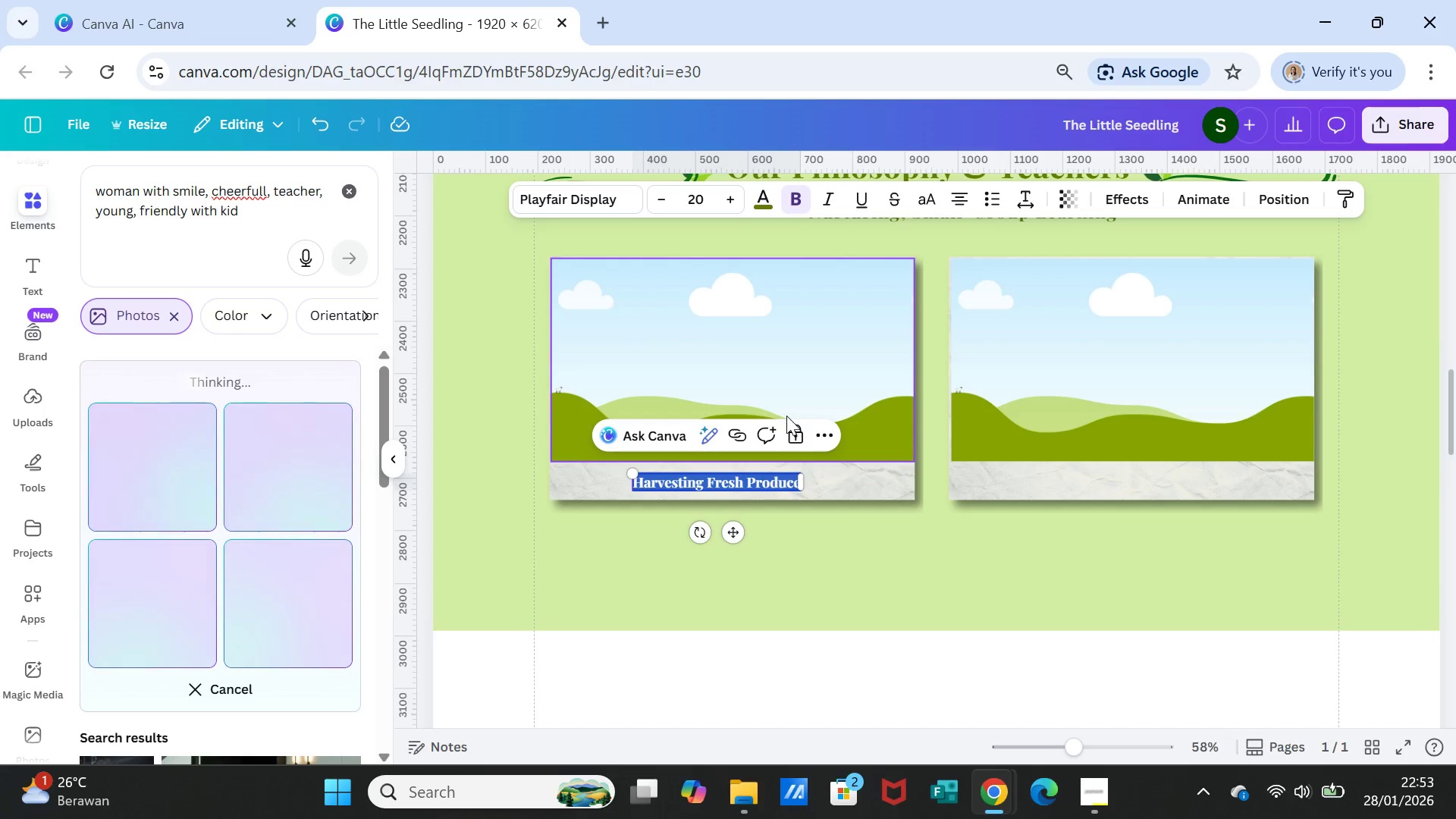 
key(S)
 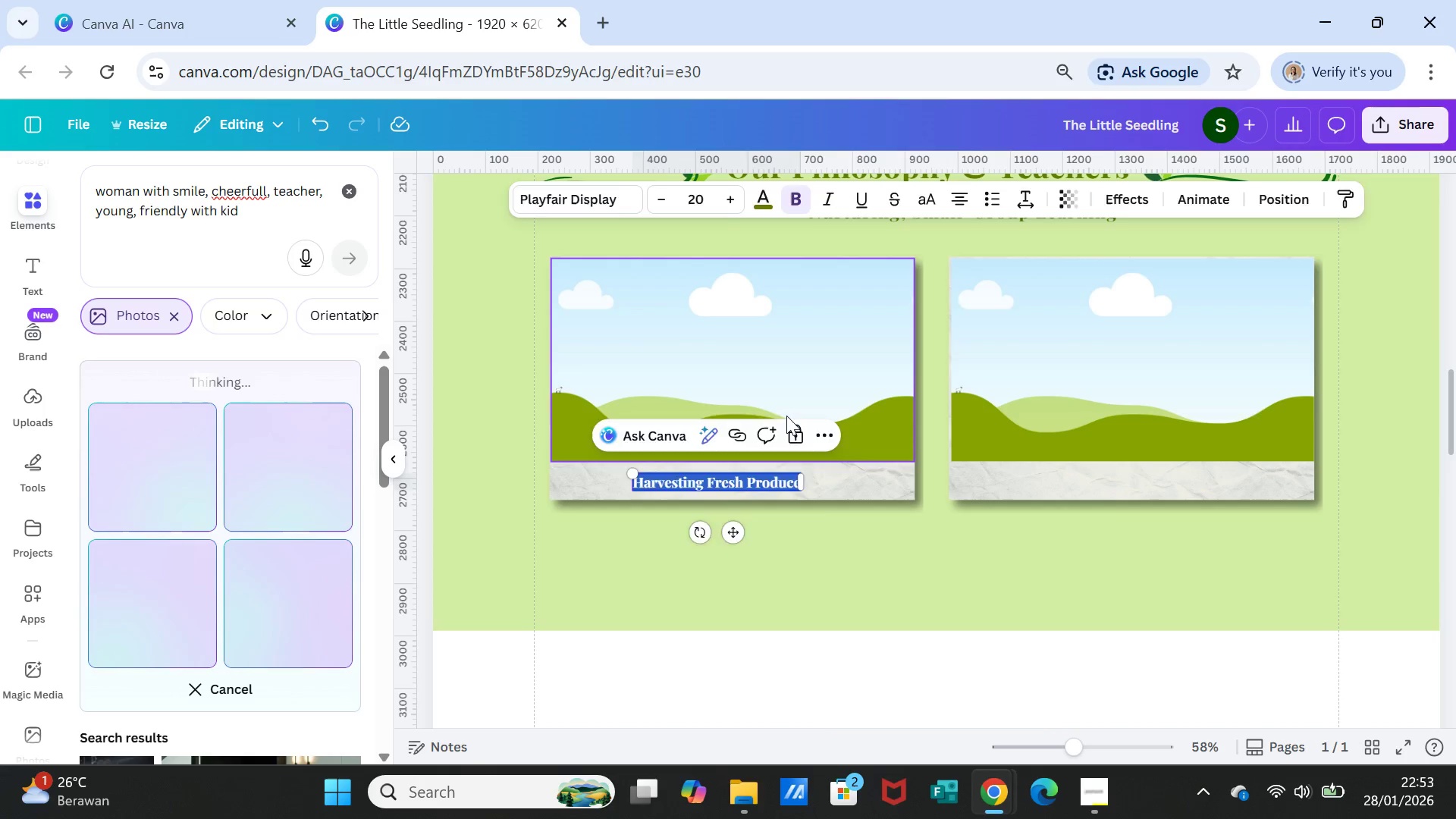 
key(Period)
 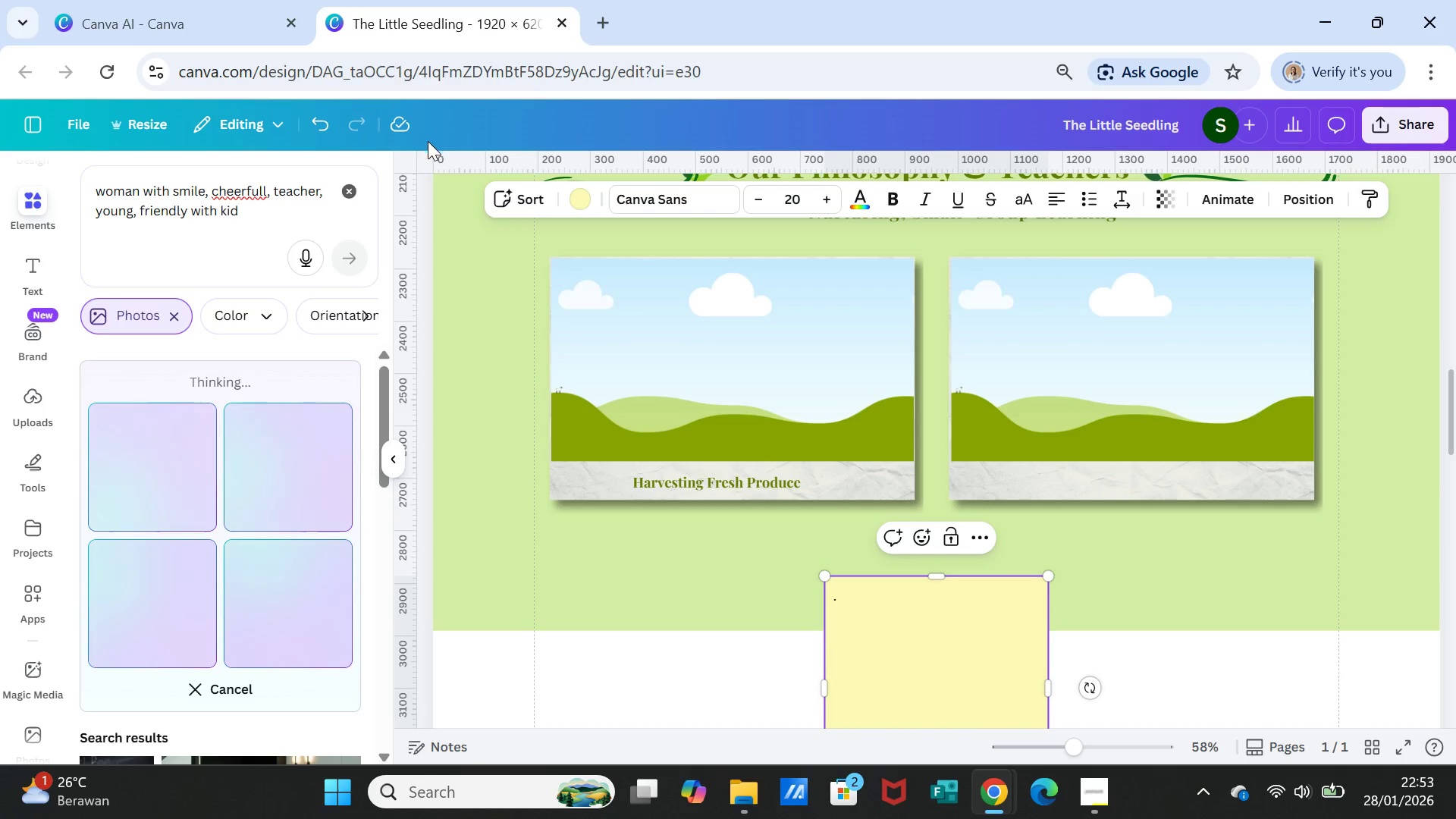 
left_click([312, 125])
 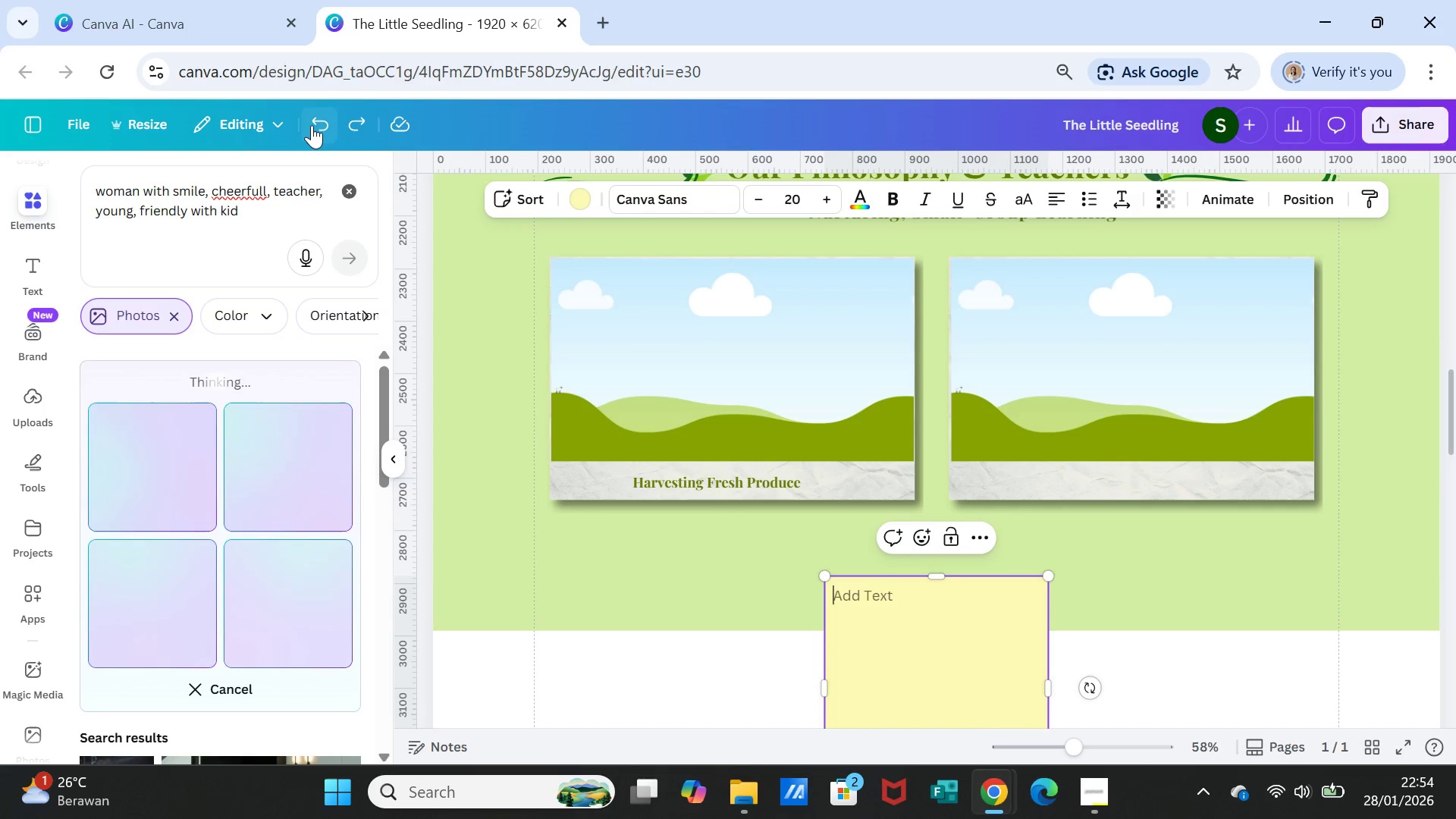 
left_click([312, 125])
 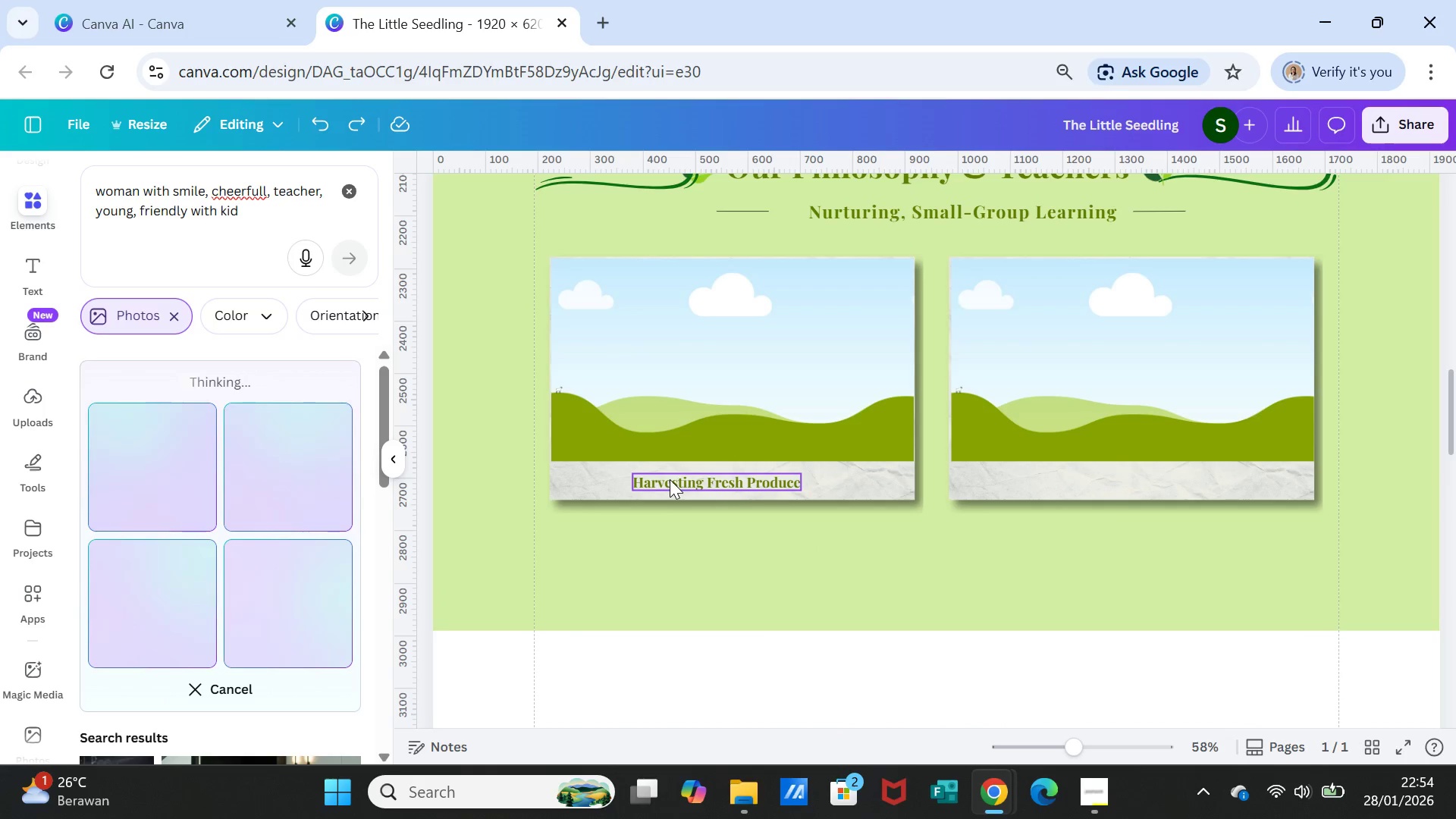 
double_click([670, 479])
 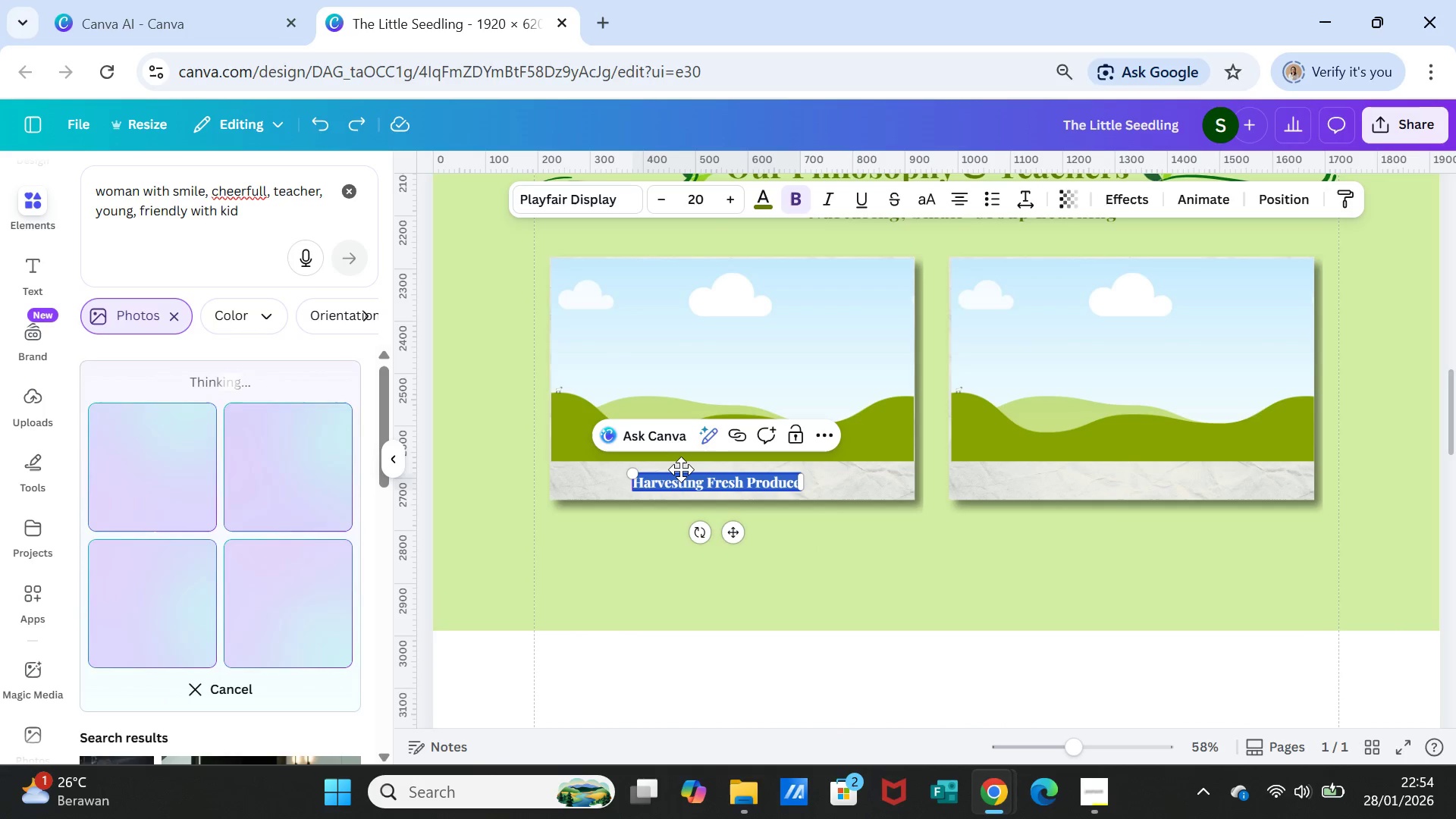 
type(Ms. Sarah,  Lead Teacher)
 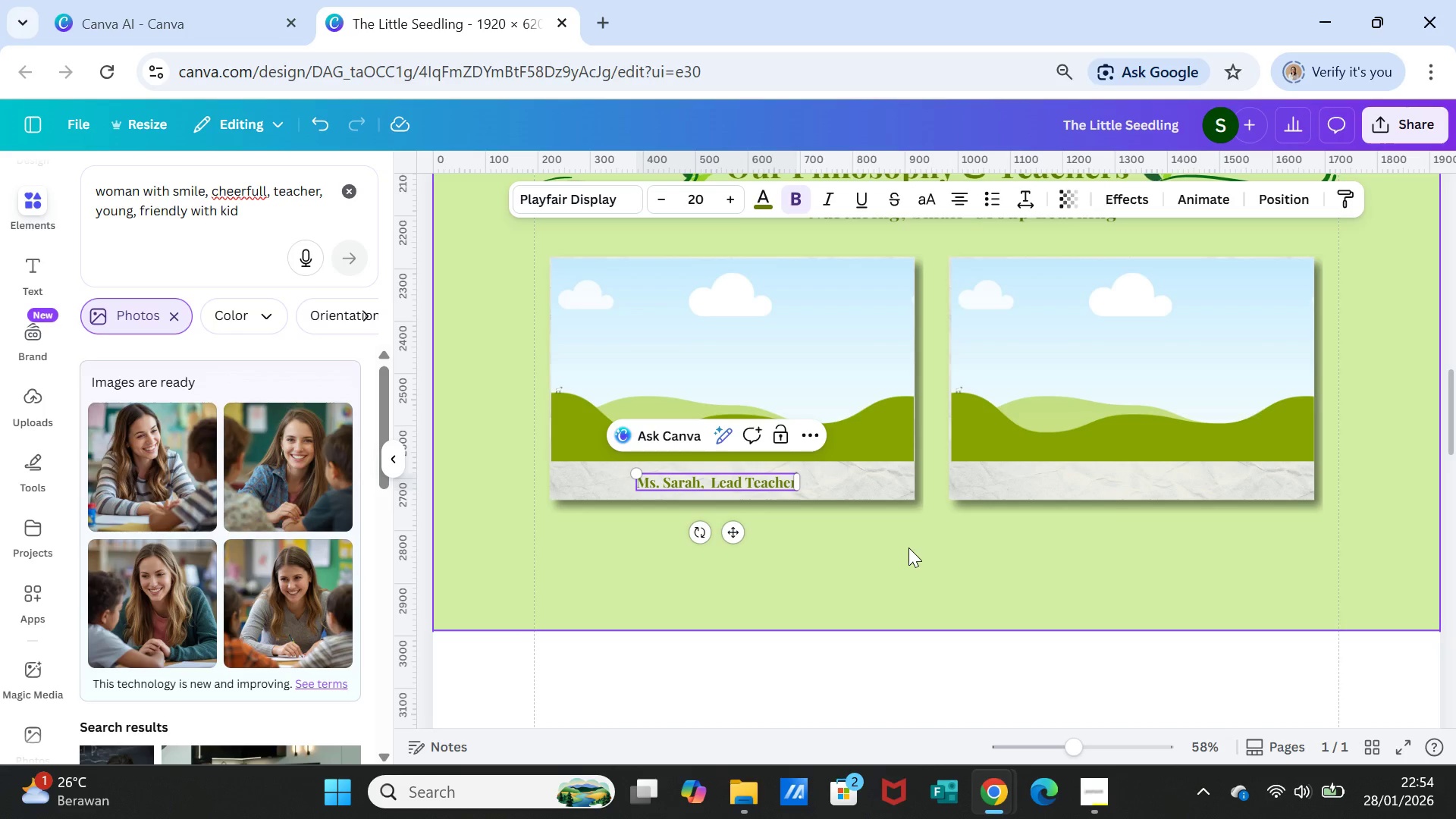 
left_click([908, 548])
 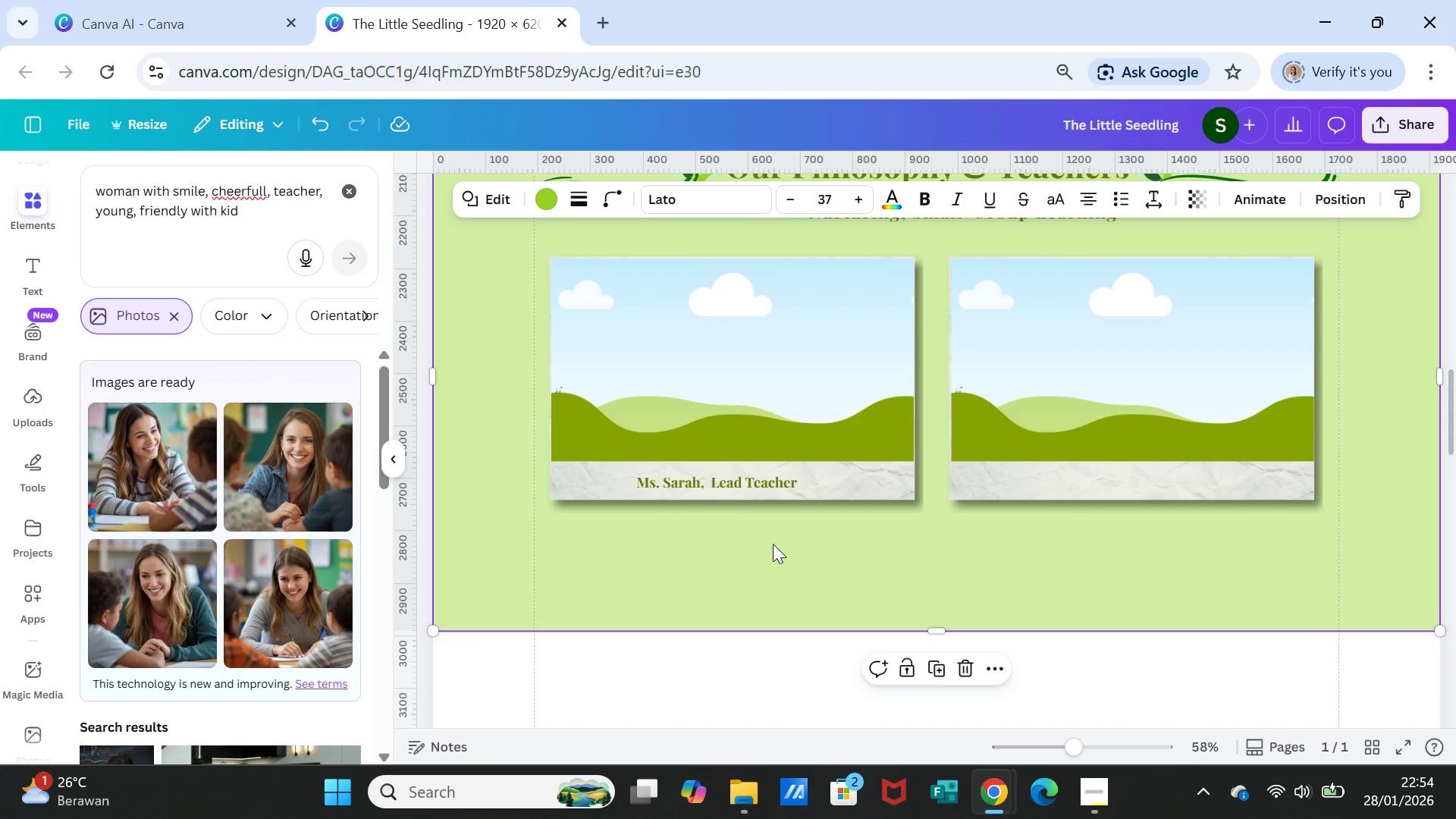 
wait(18.8)
 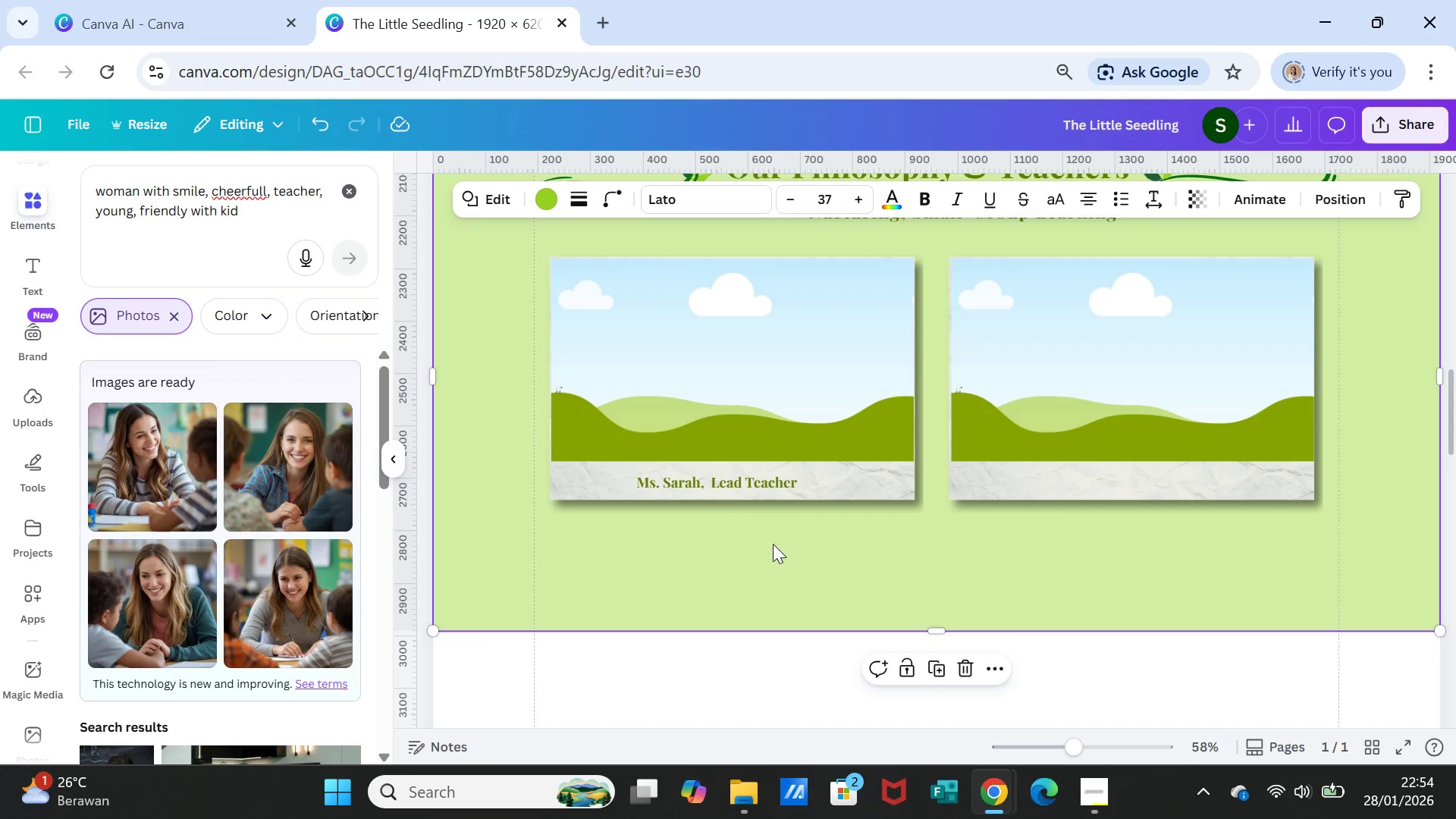 
left_click([263, 215])
 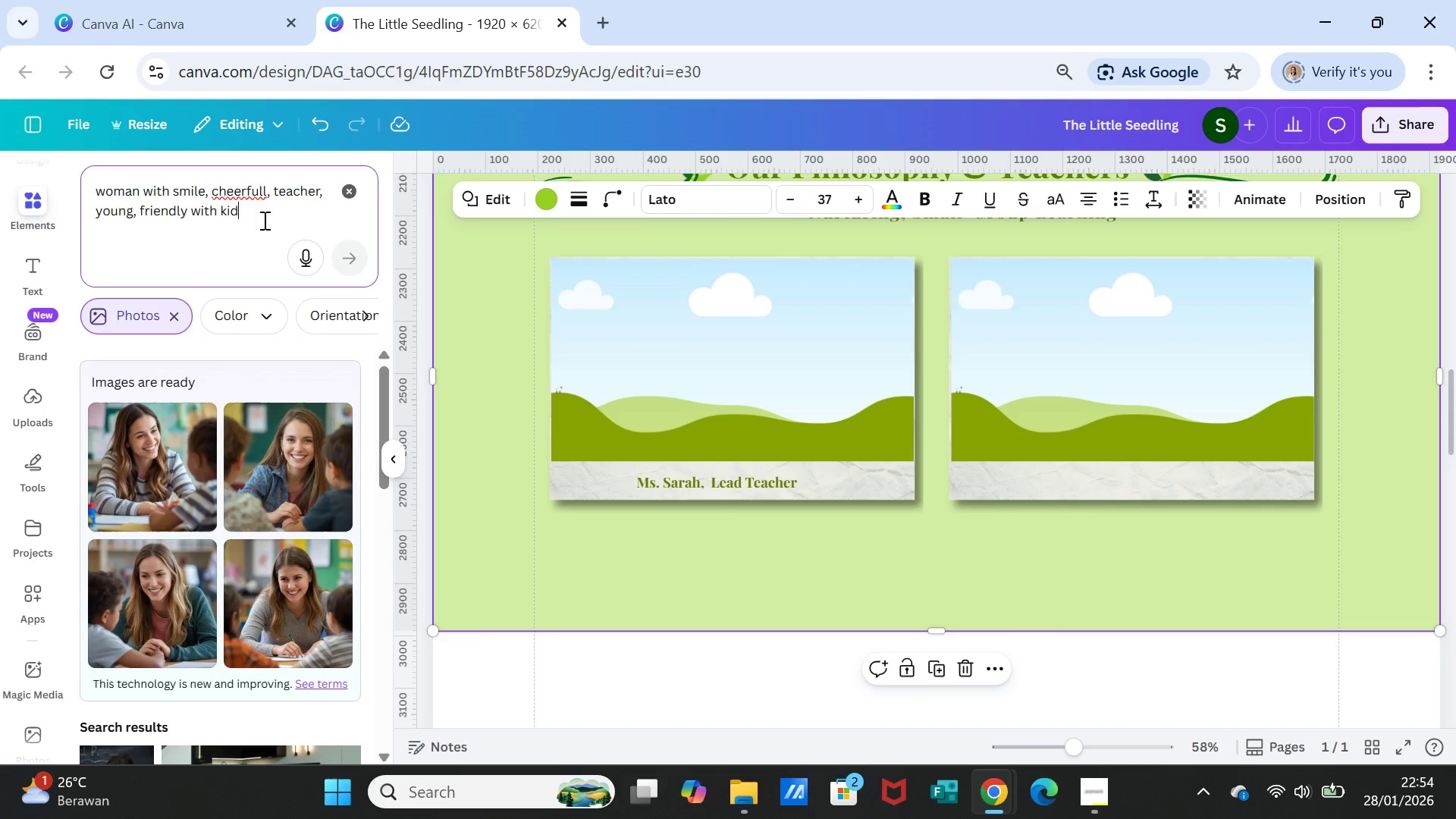 
wait(6.06)
 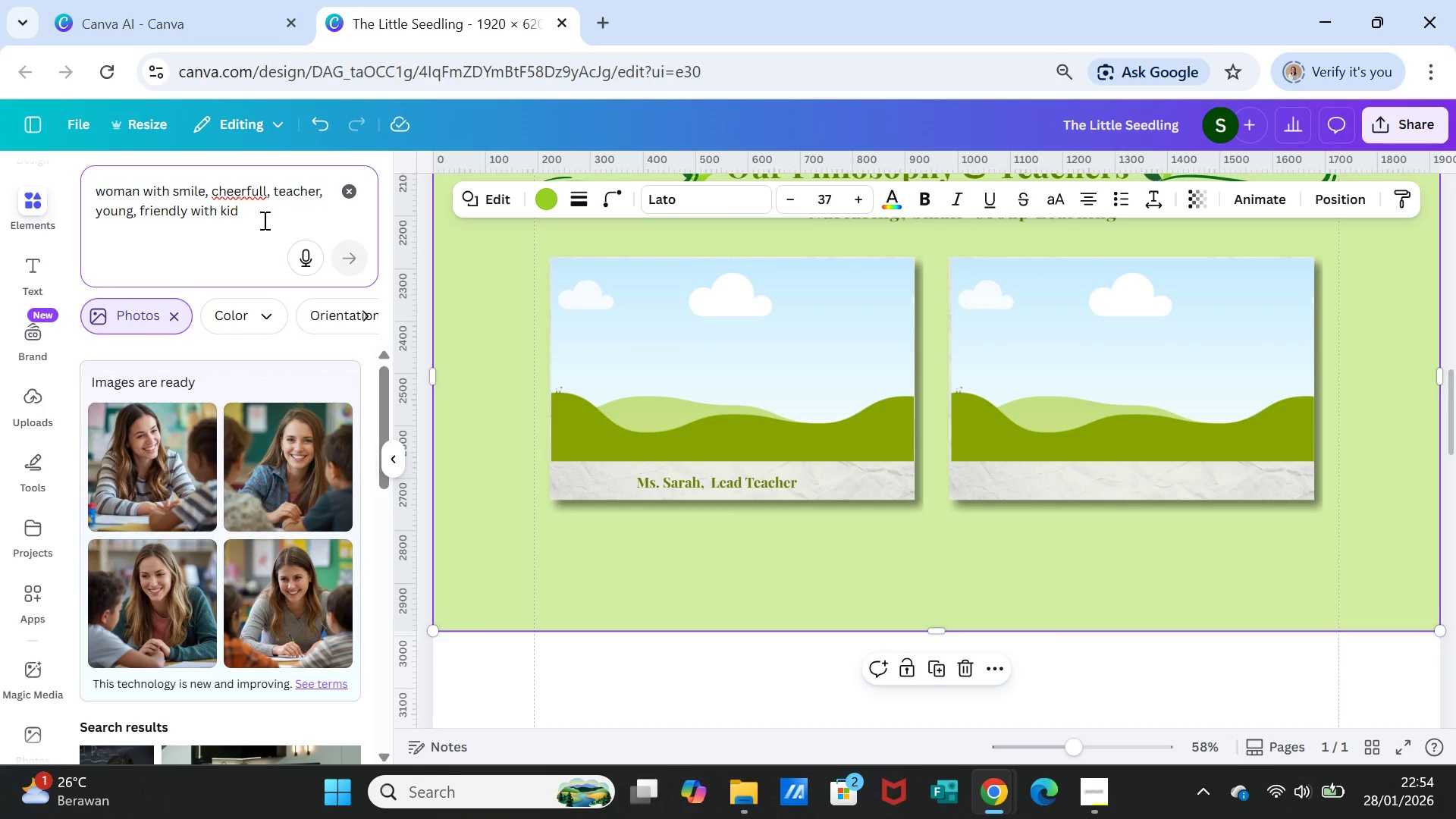 
left_click_drag(start_coordinate=[248, 212], to_coordinate=[140, 213])
 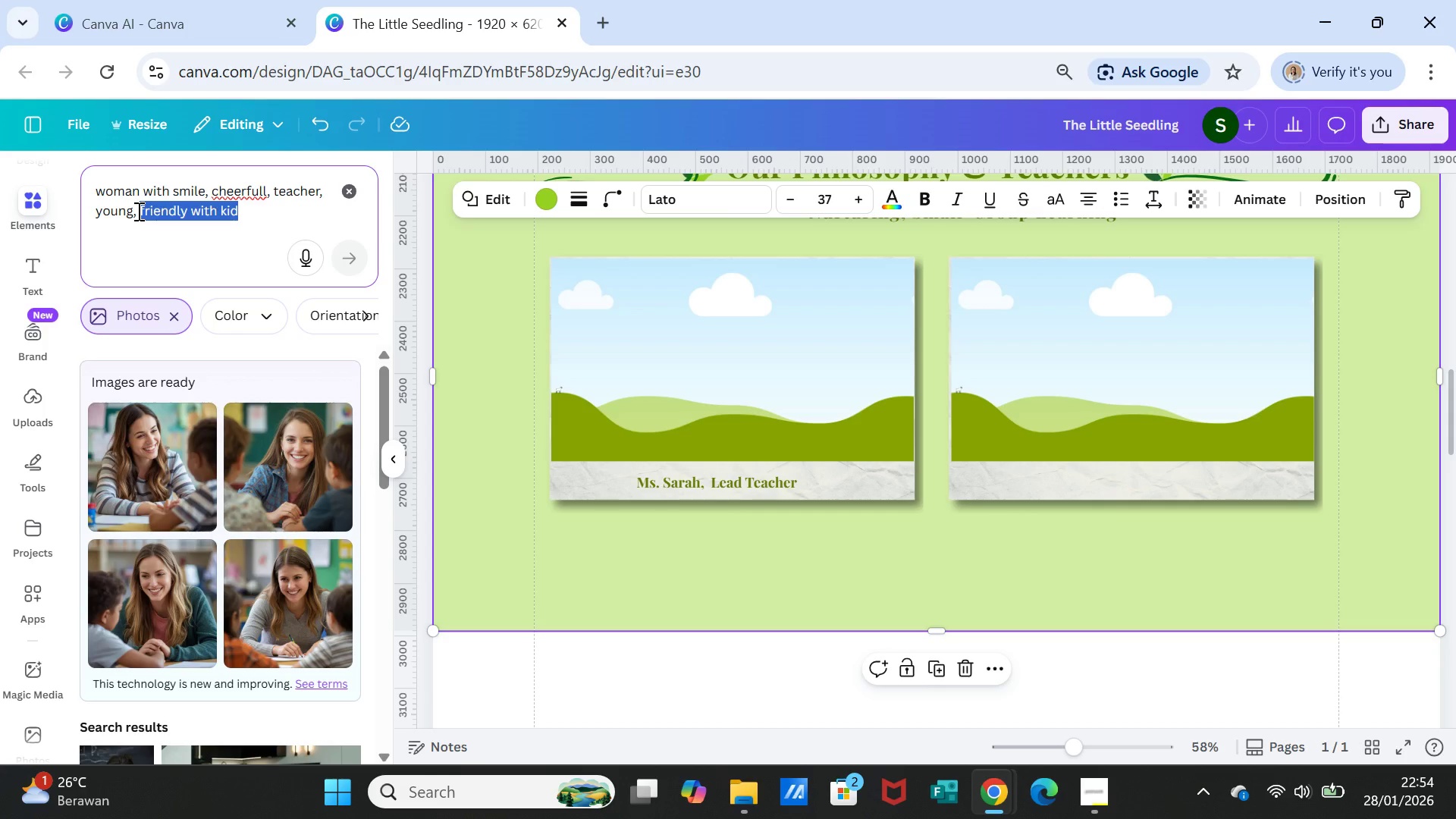 
key(Backspace)
type(outdoor background, close up)
 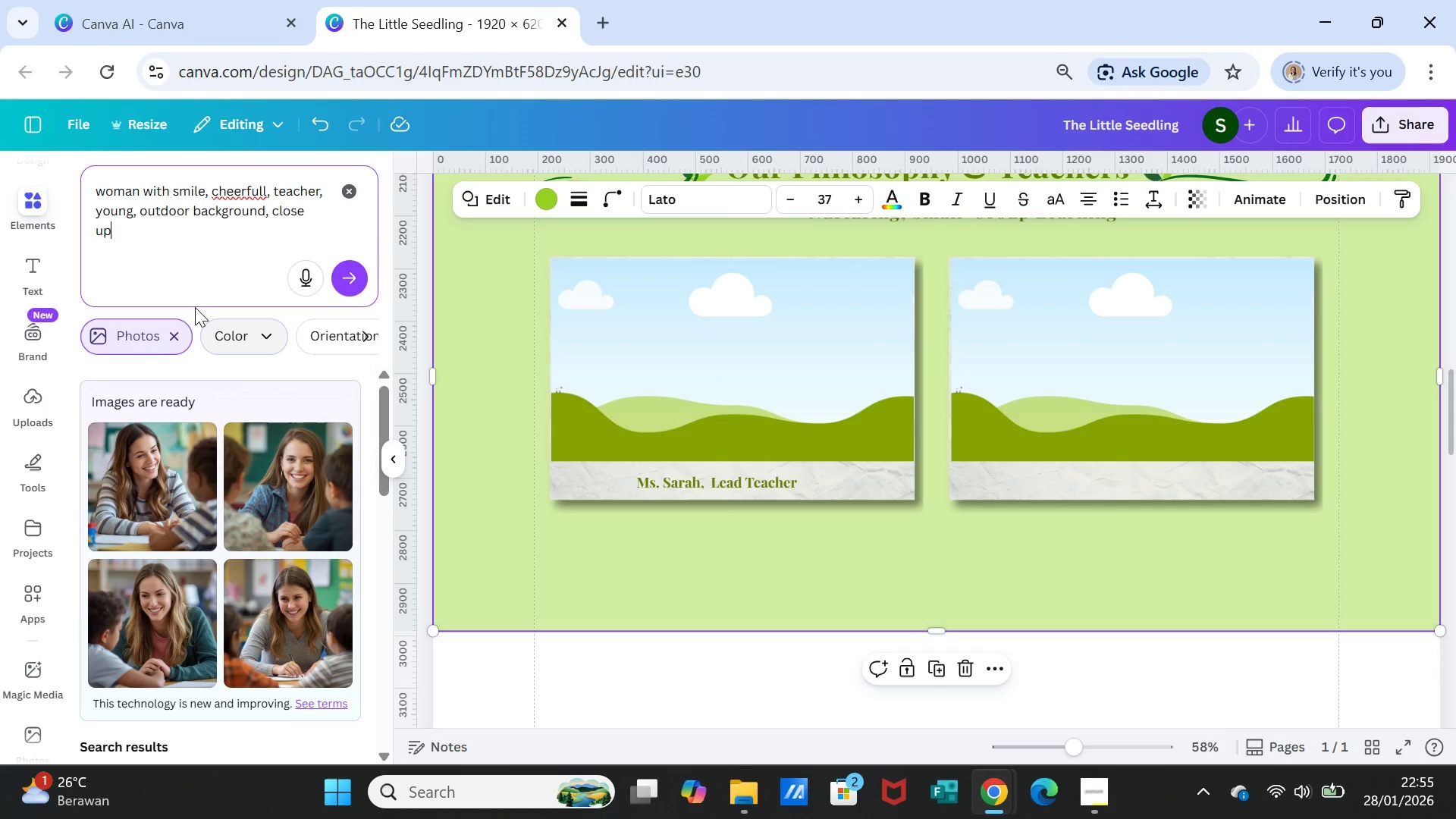 
left_click([156, 238])
 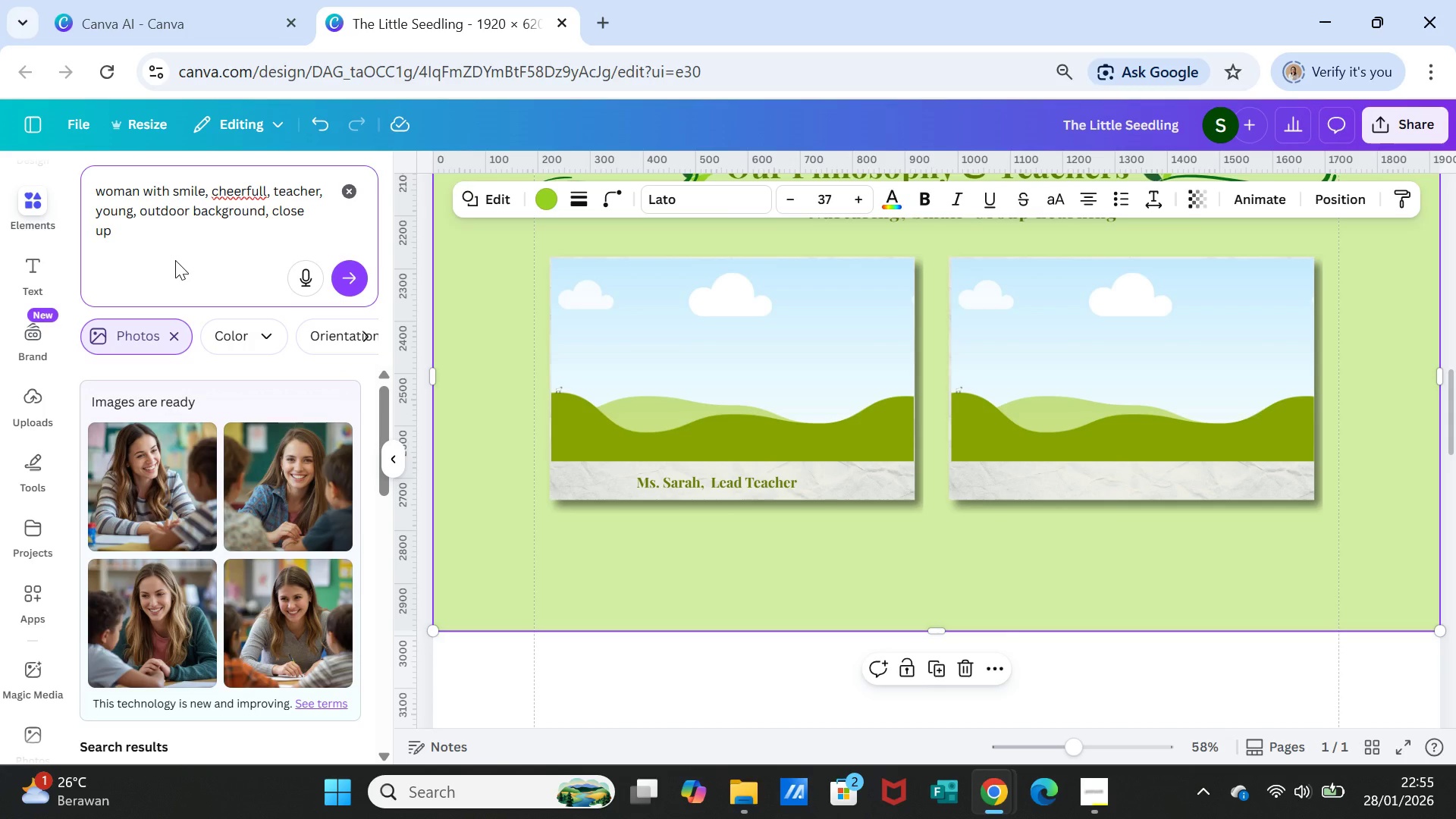 
type(, 760x)
 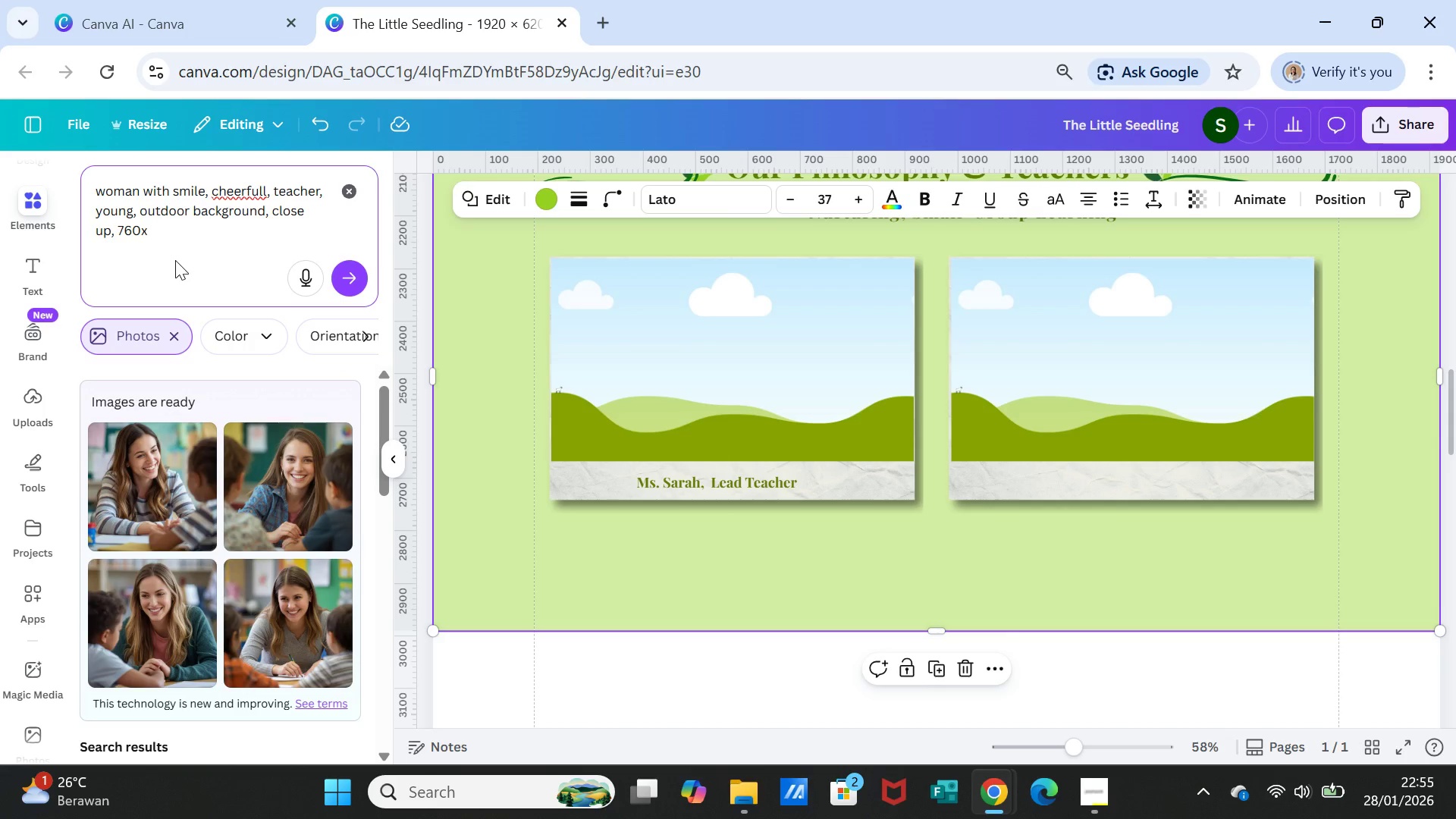 
type(300)
key(Backspace)
key(Backspace)
type(50px)
 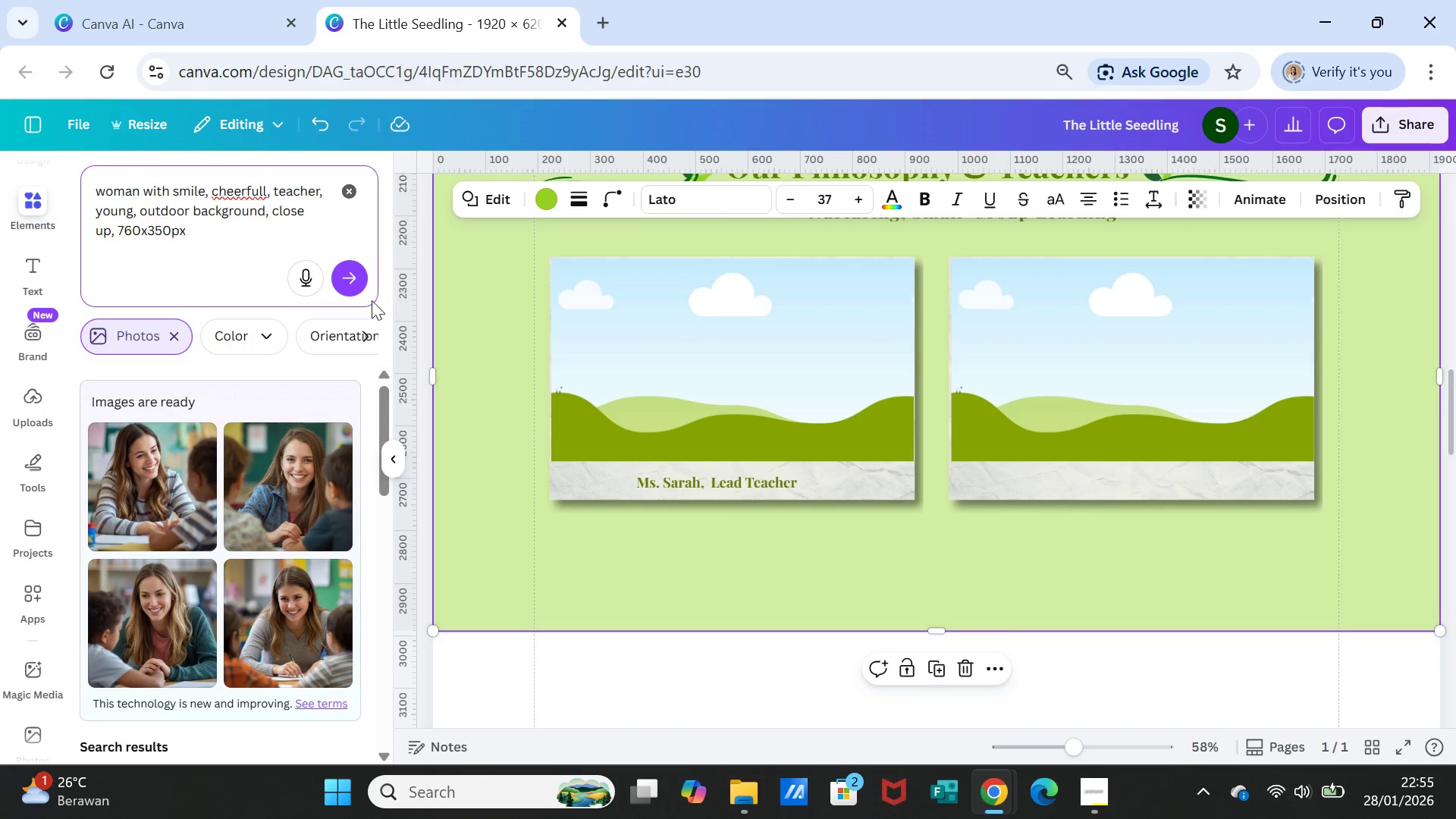 
left_click([351, 277])
 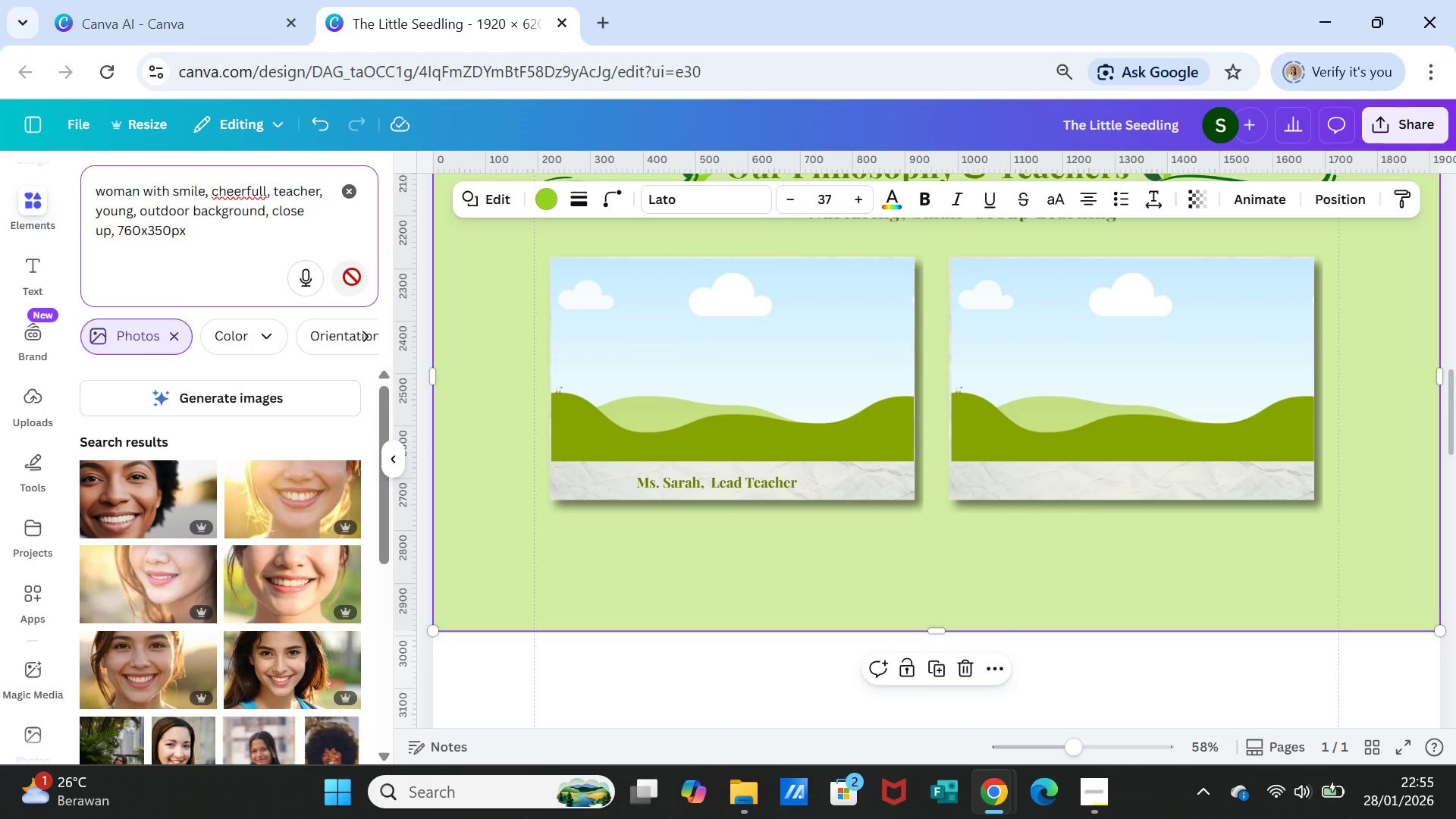 
scroll: coordinate [314, 654], scroll_direction: down, amount: 9.0
 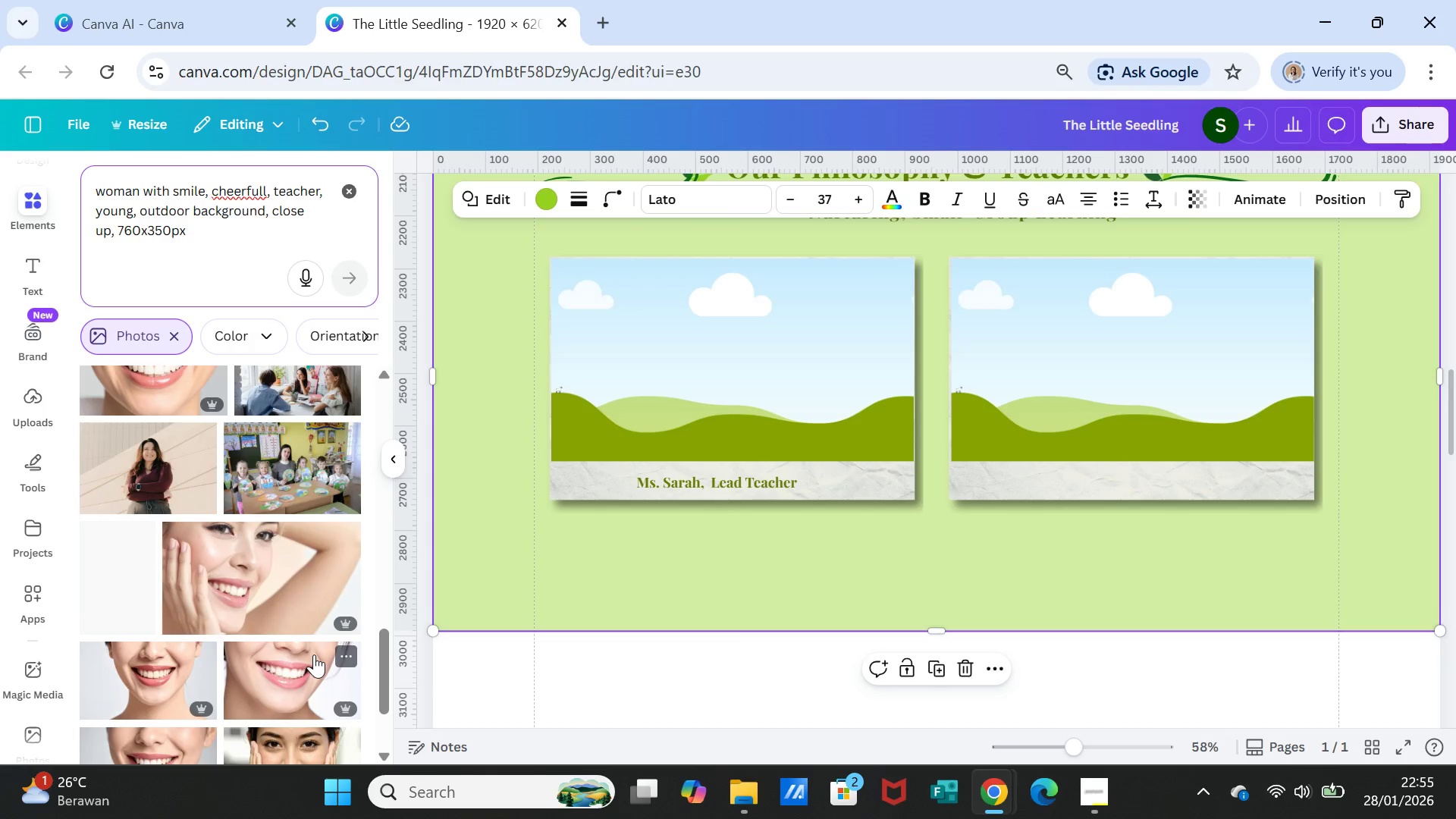 
scroll: coordinate [286, 601], scroll_direction: up, amount: 18.0
 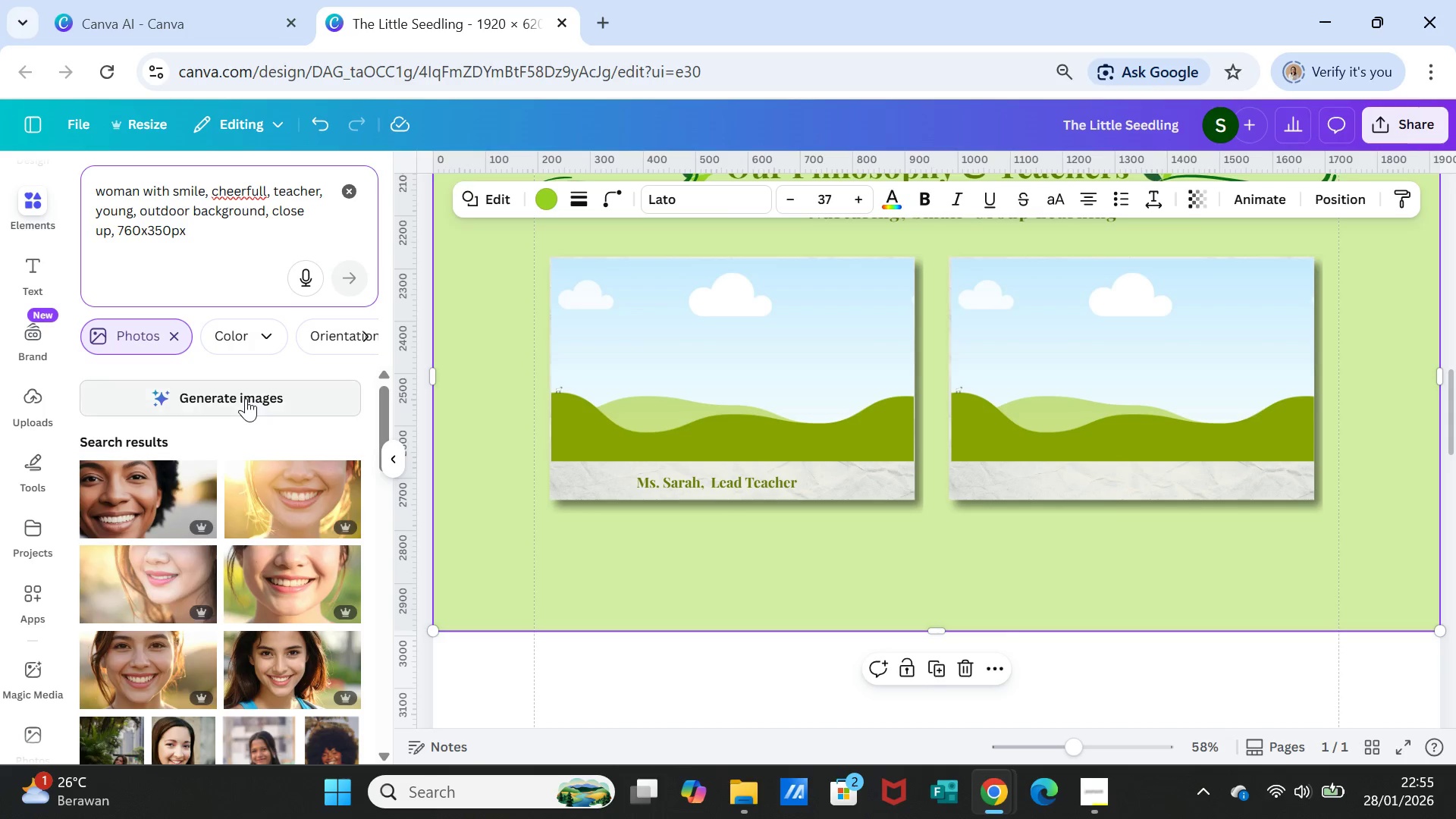 
left_click([246, 398])
 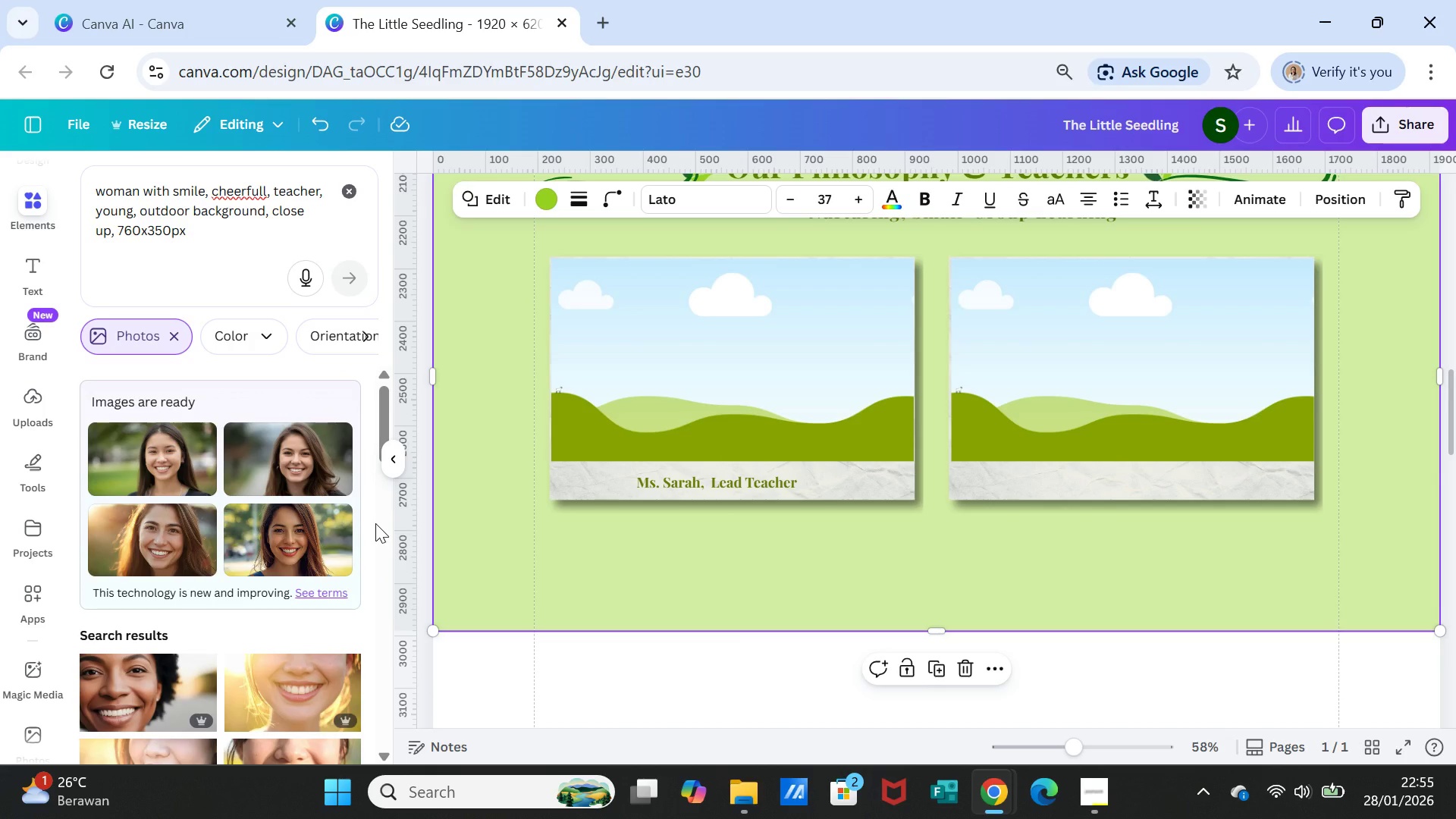 
wait(21.22)
 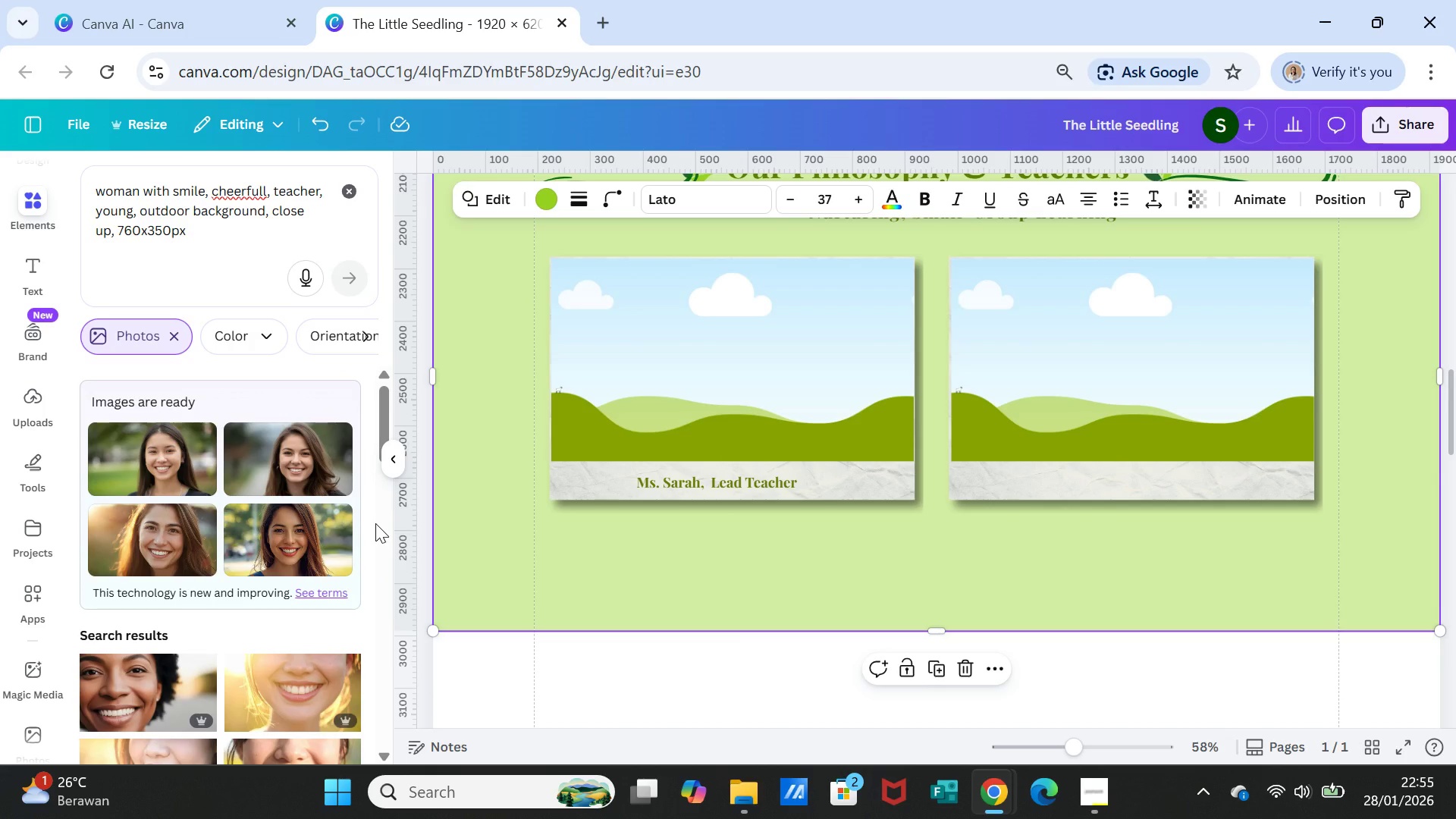 
left_click([282, 472])
 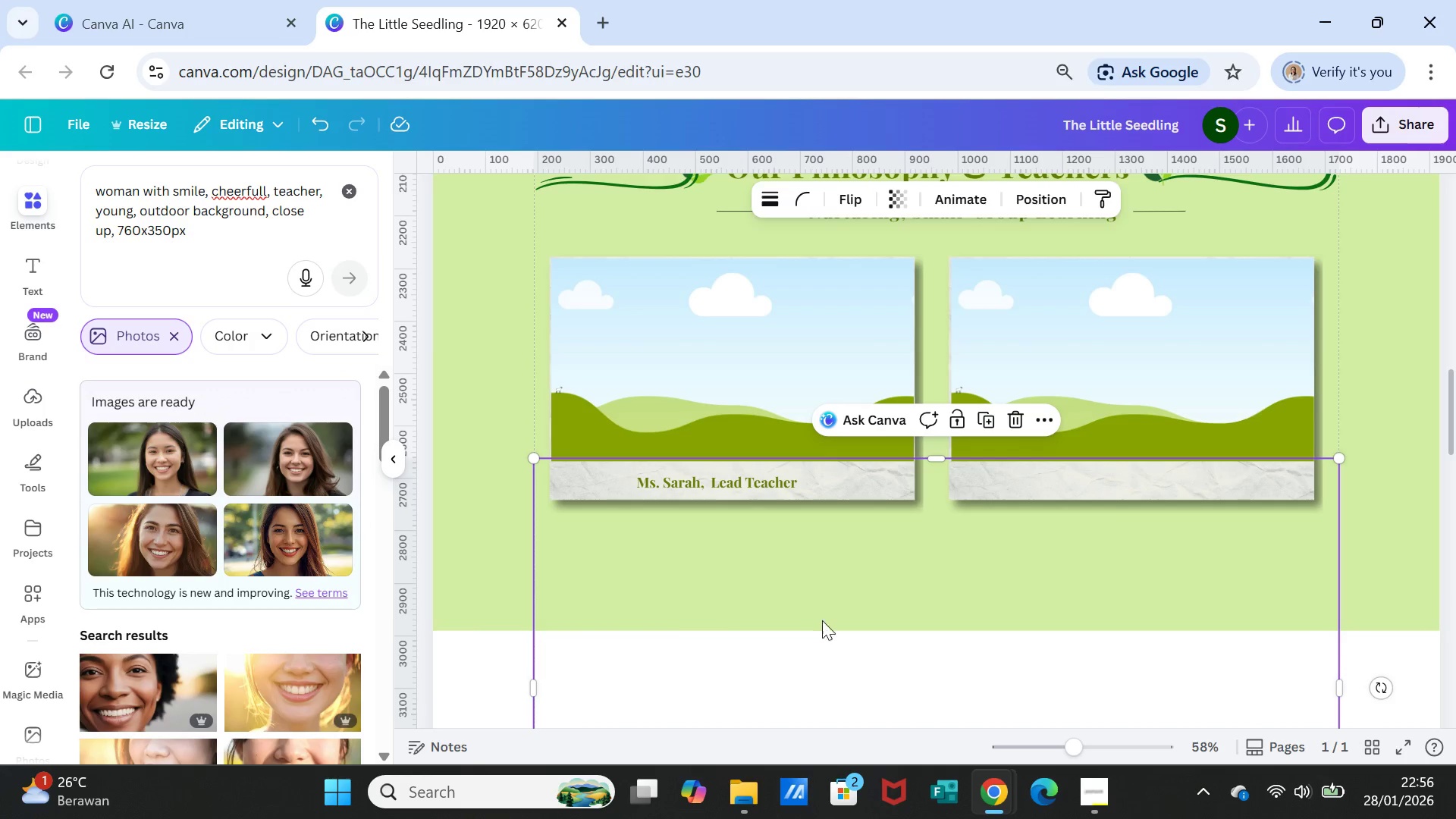 
scroll: coordinate [824, 625], scroll_direction: down, amount: 2.0
 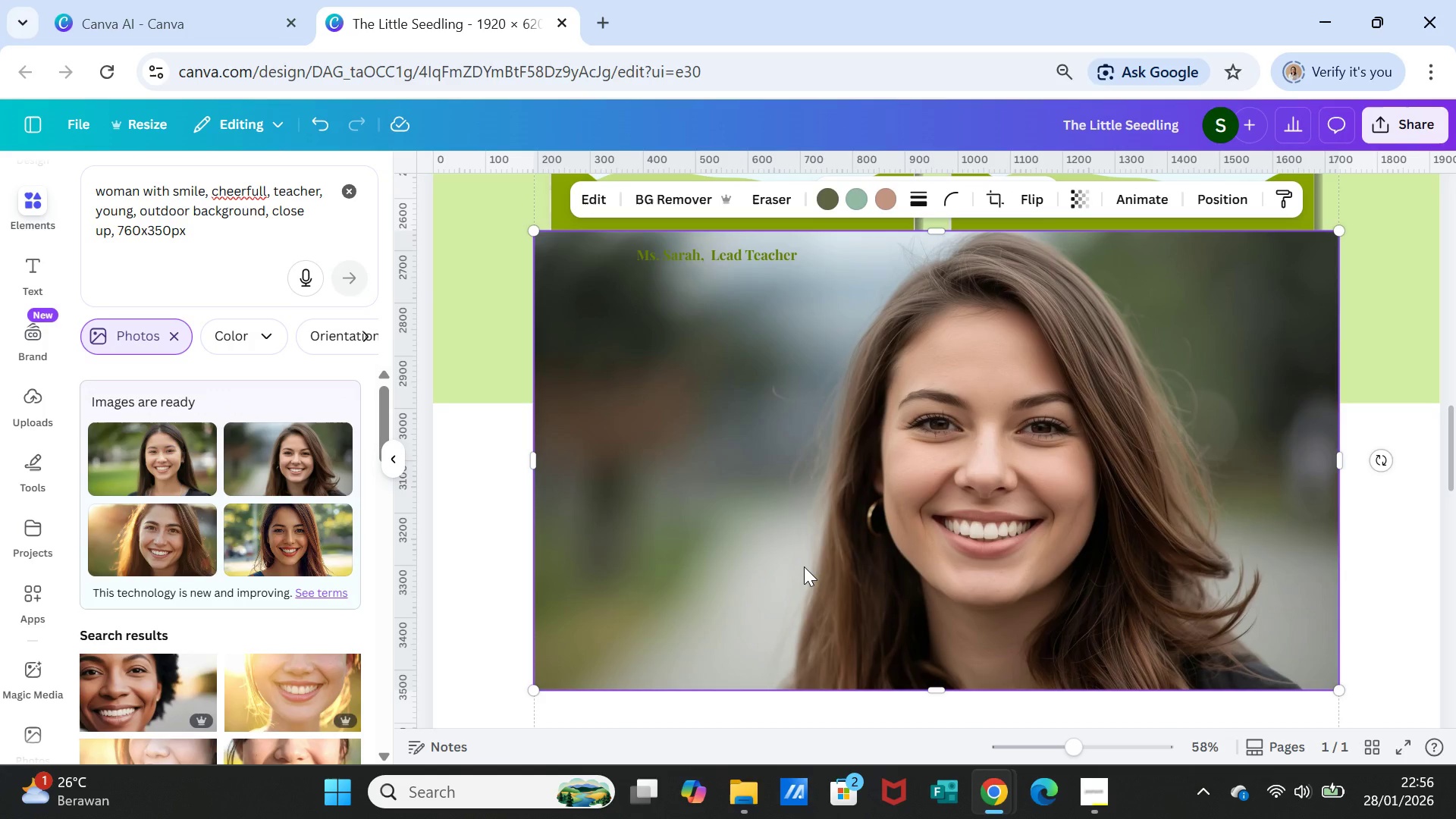 
scroll: coordinate [804, 566], scroll_direction: up, amount: 1.0
 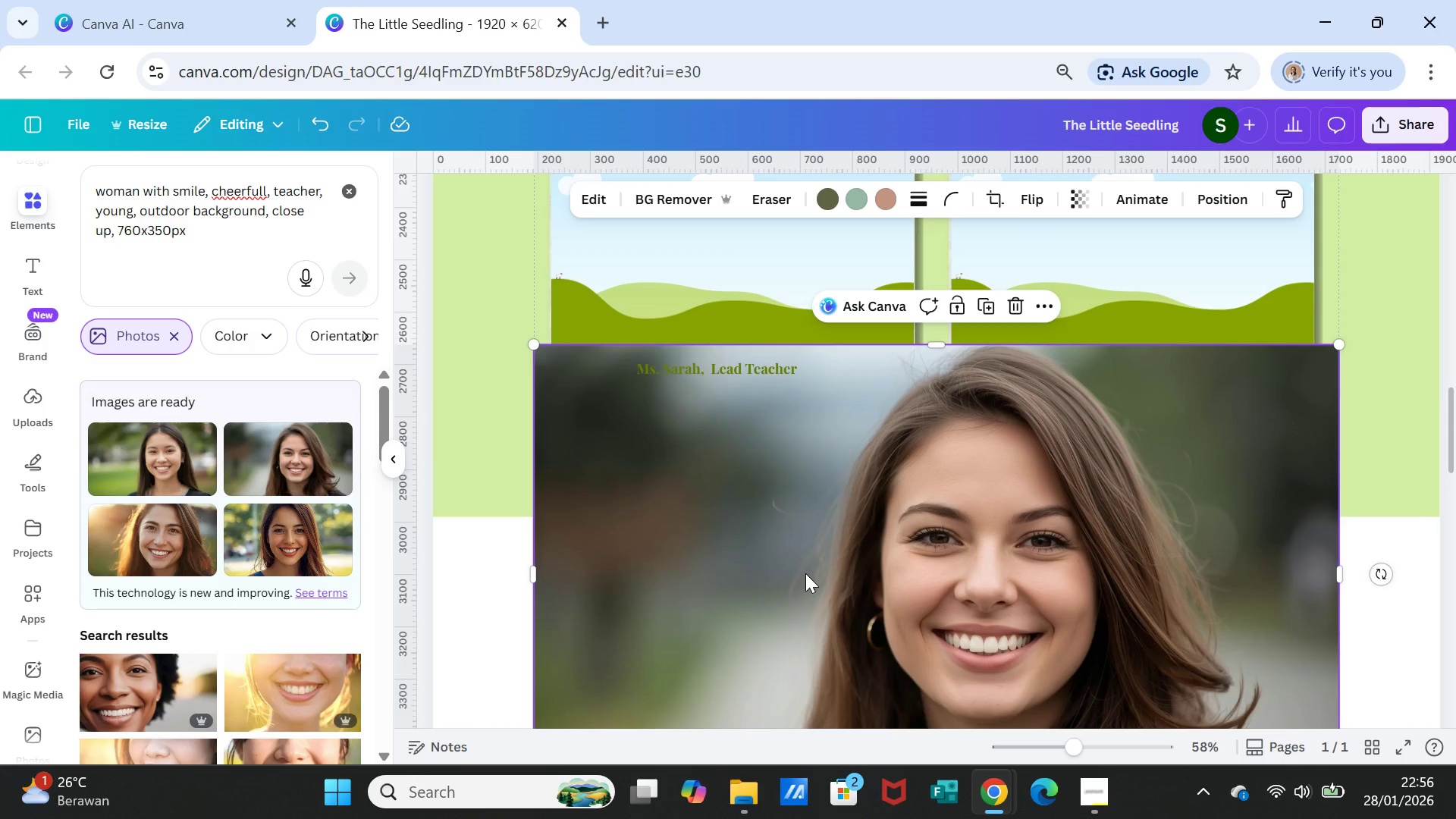 
left_click_drag(start_coordinate=[805, 573], to_coordinate=[722, 287])
 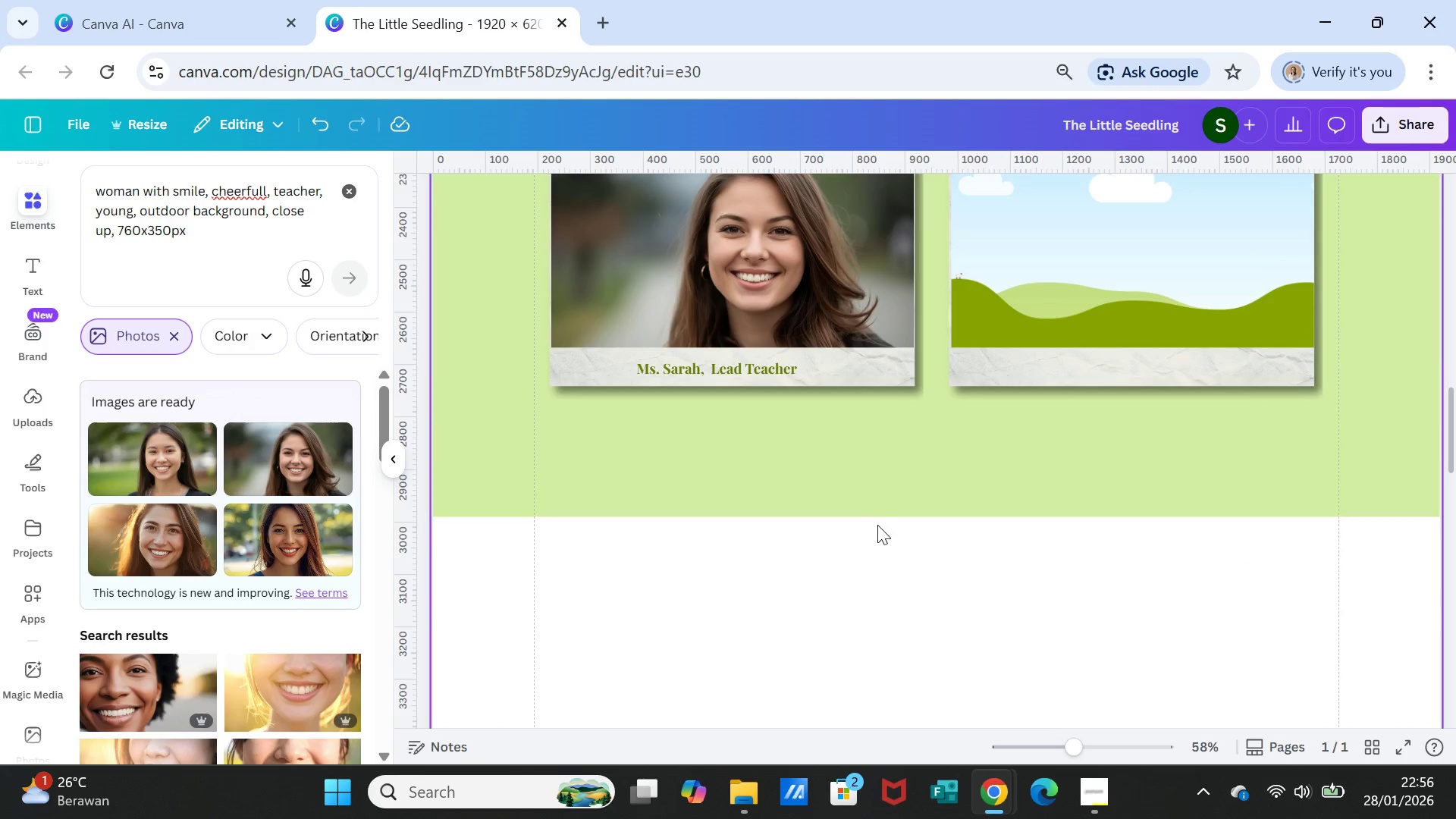 
scroll: coordinate [878, 526], scroll_direction: up, amount: 1.0
 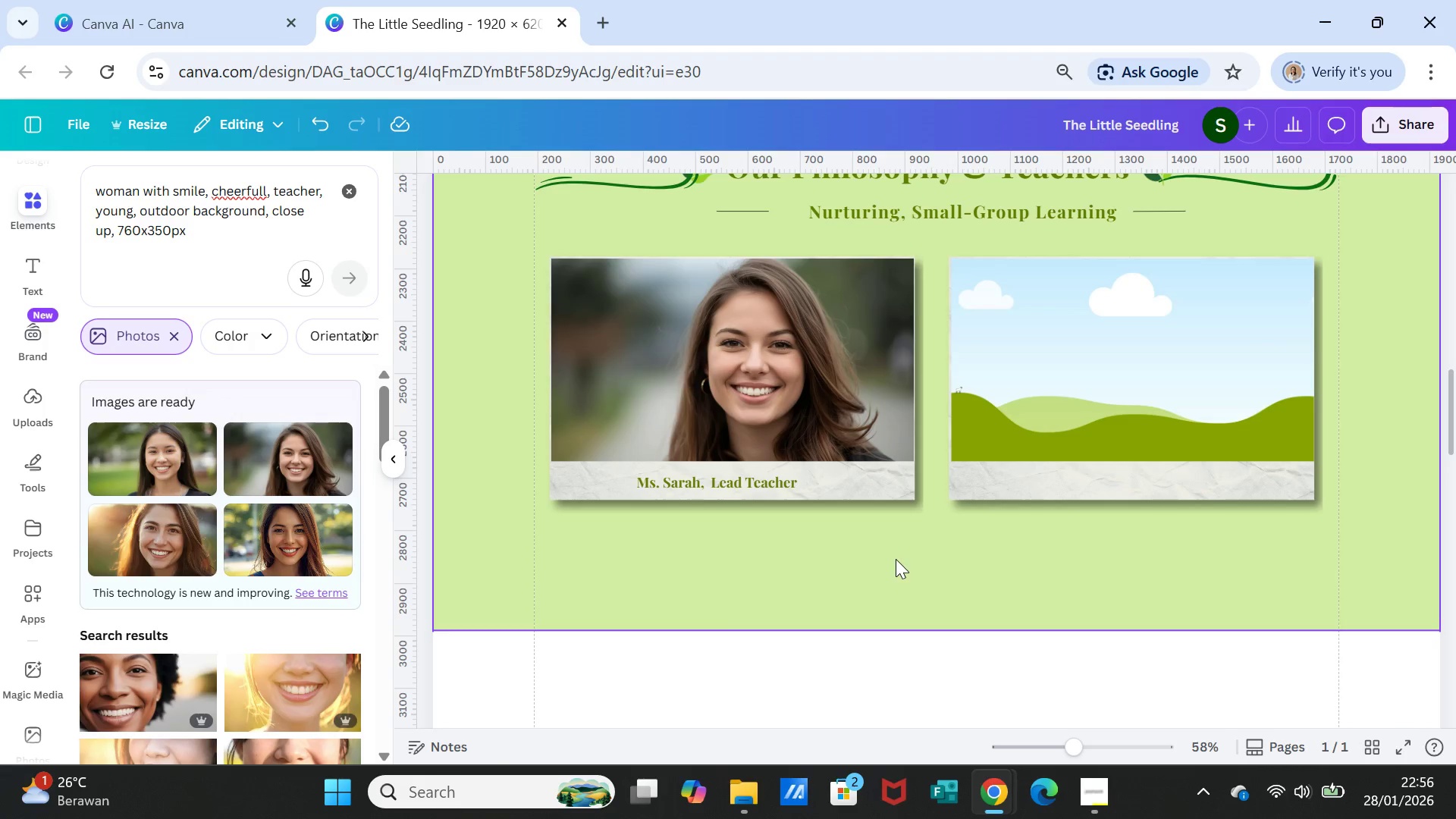 
wait(5.38)
 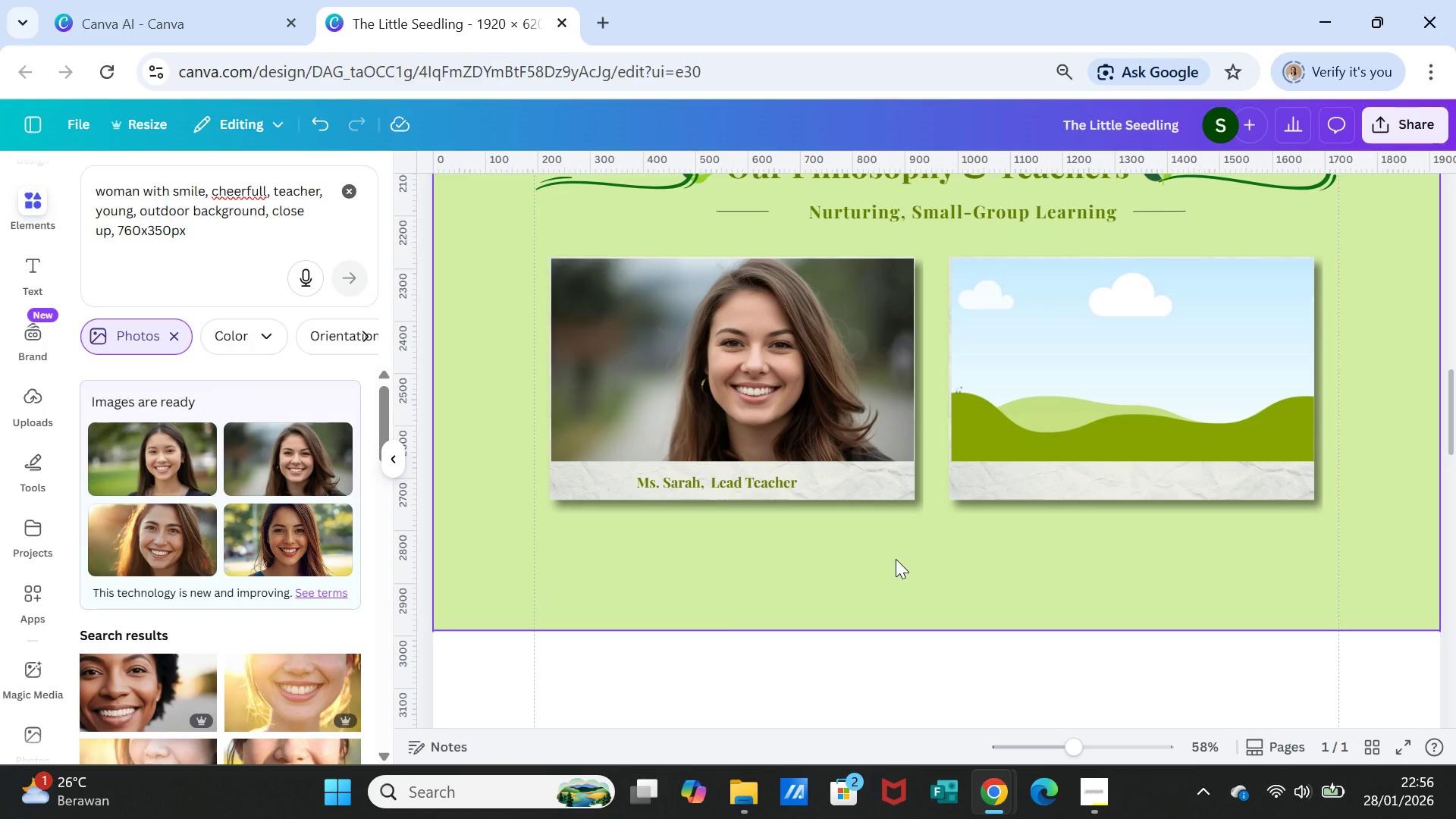 
left_click([774, 424])
 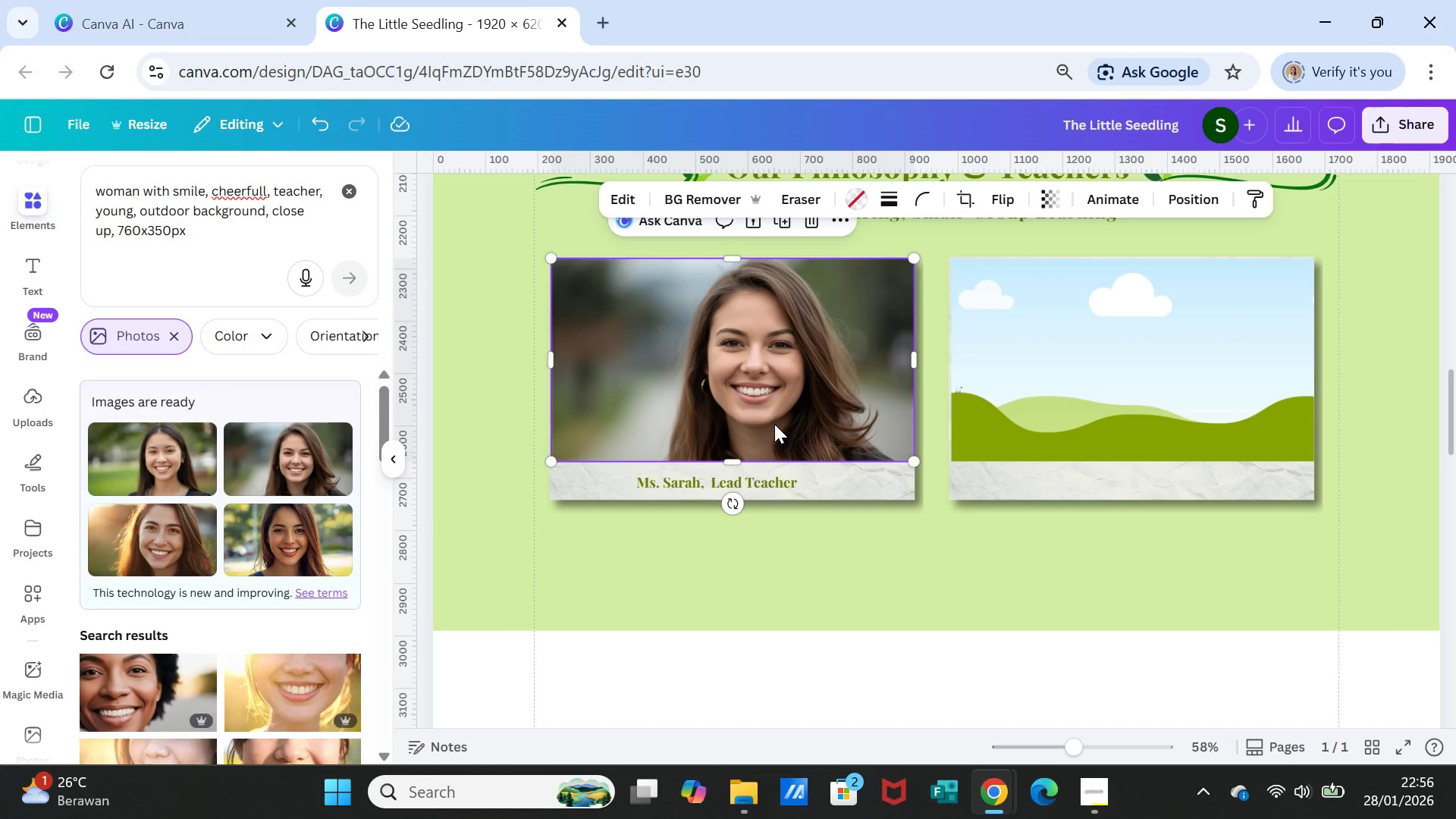 
key(Delete)
 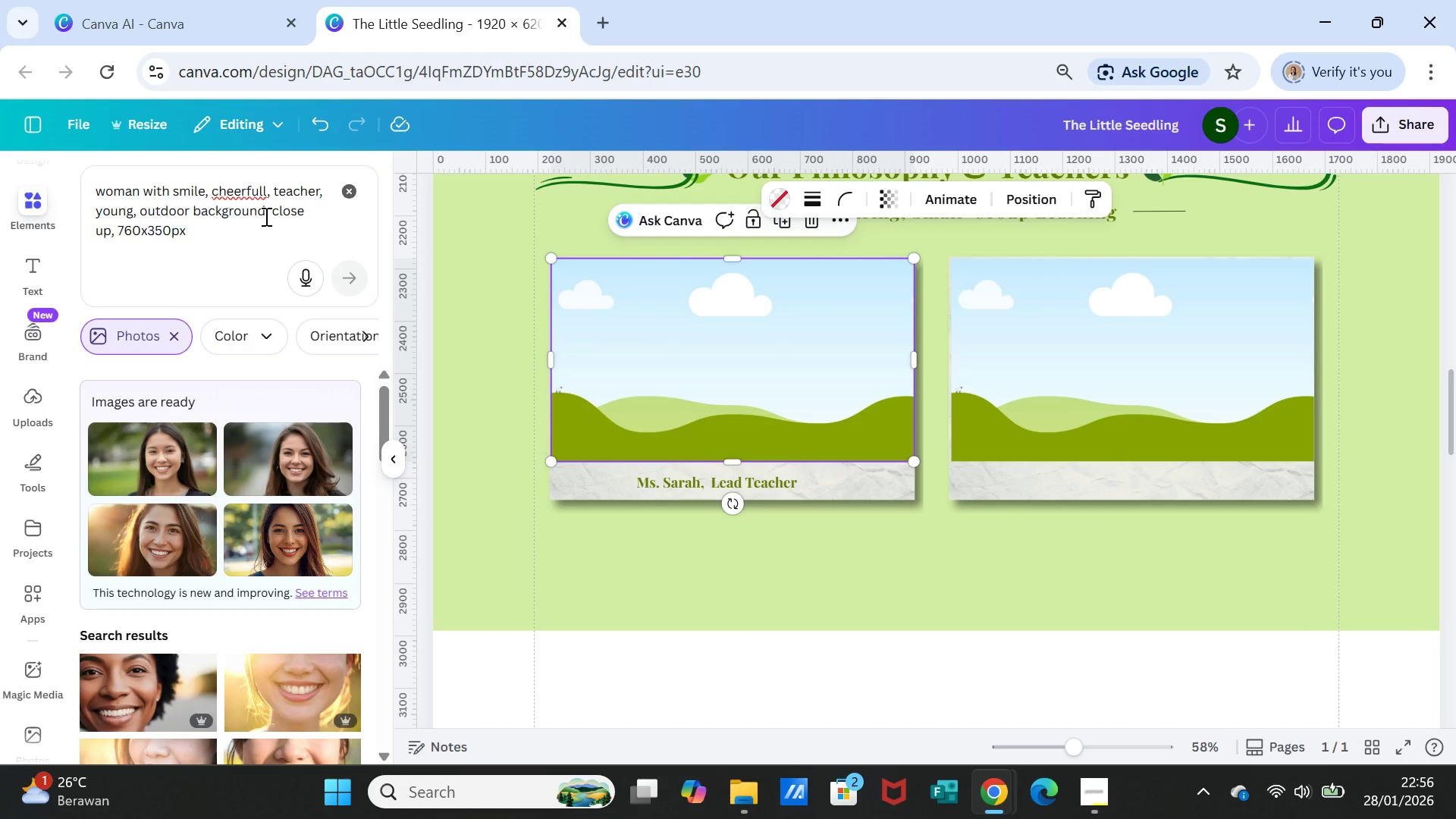 
wait(5.03)
 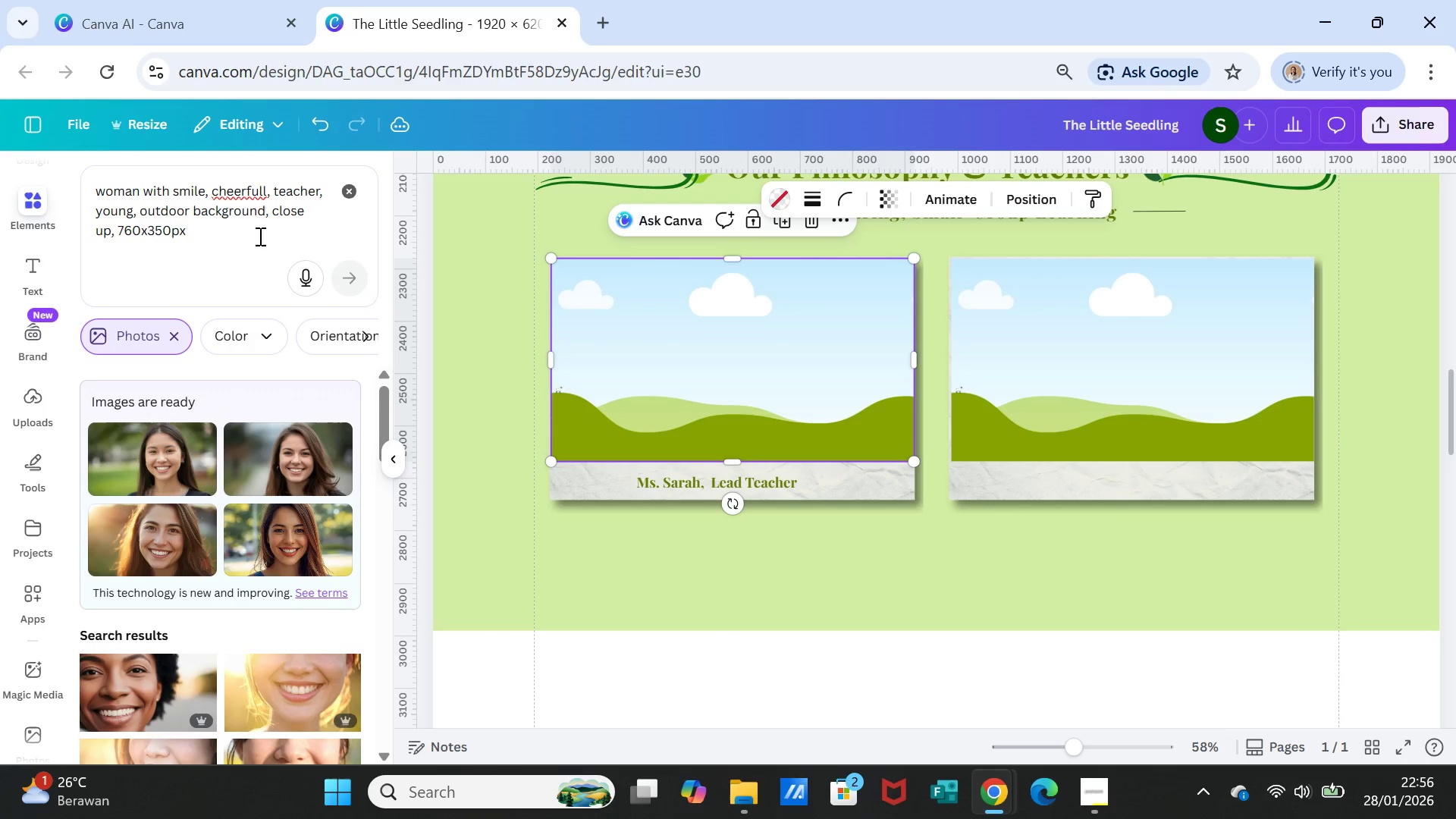 
left_click([265, 216])
 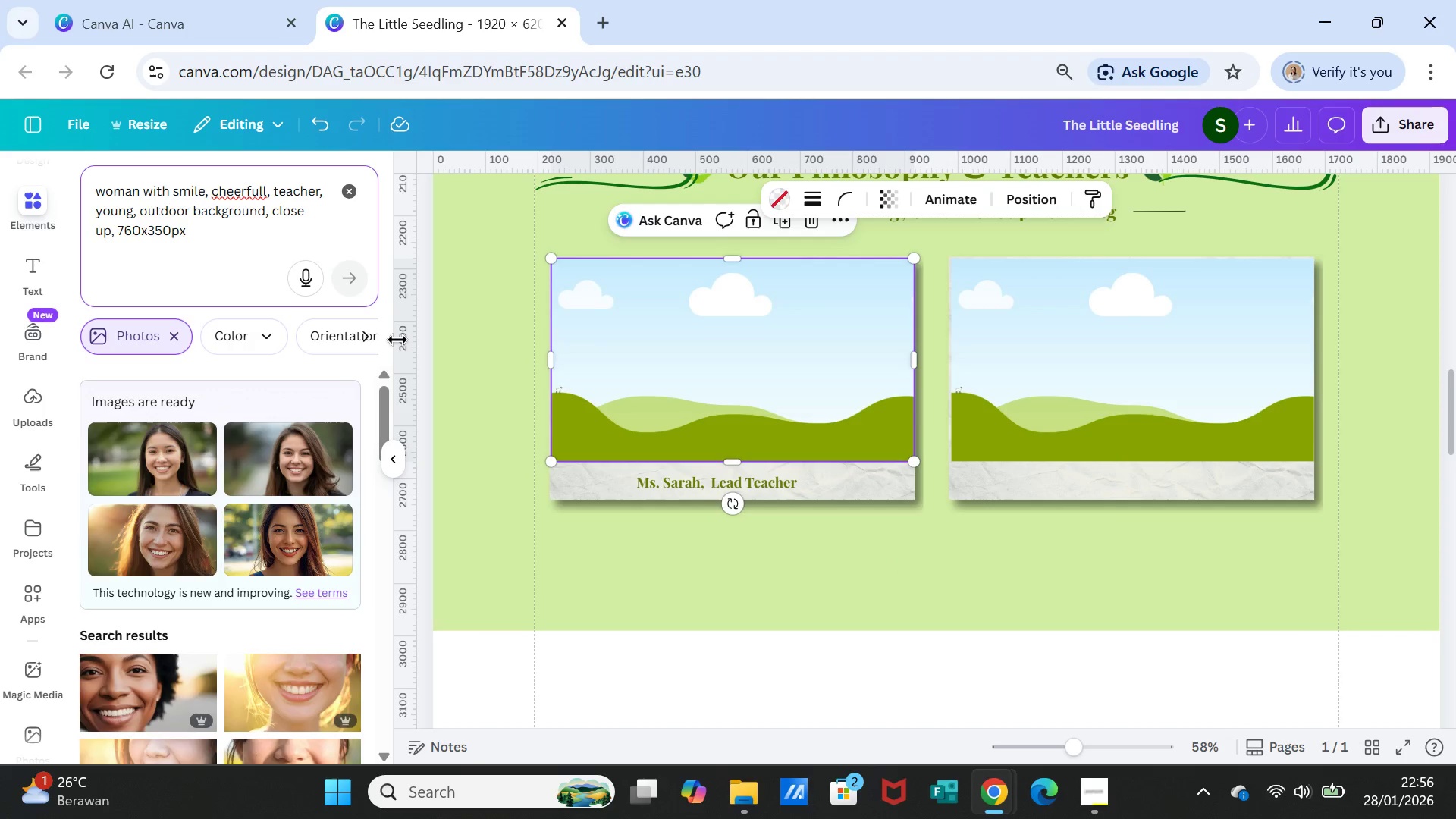 
type( with )
 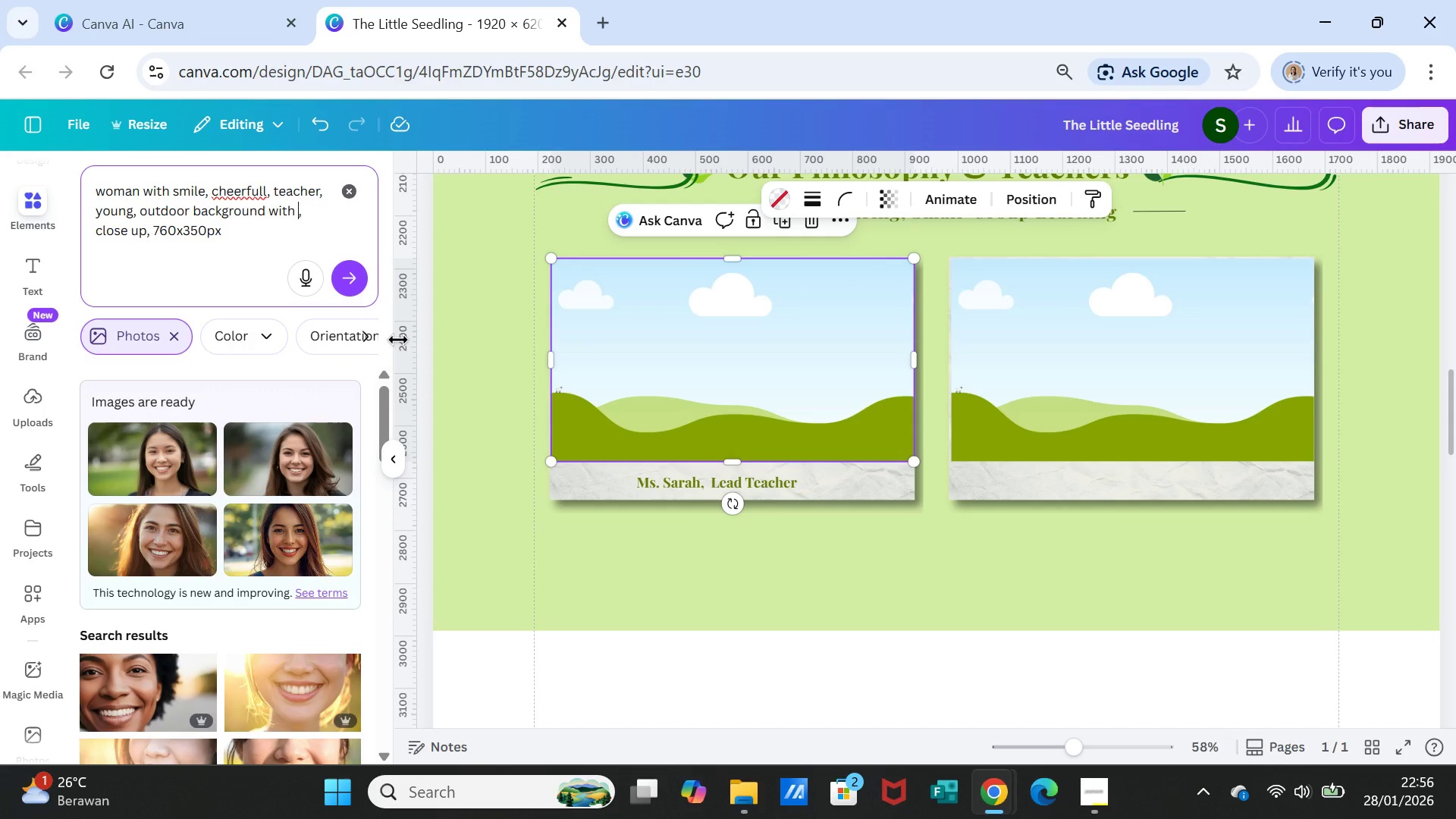 
type(planty b)
key(Backspace)
 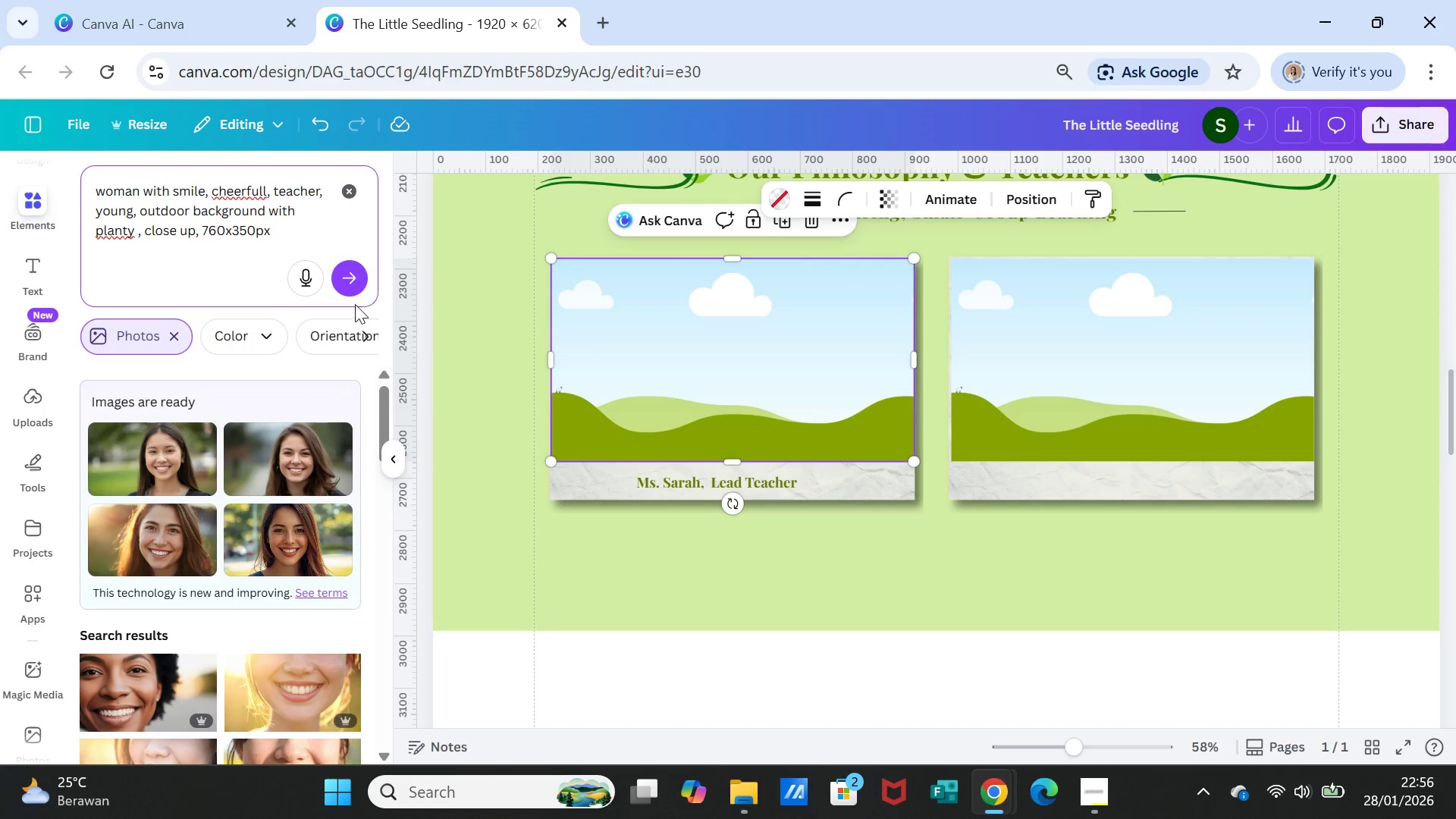 
left_click([356, 276])
 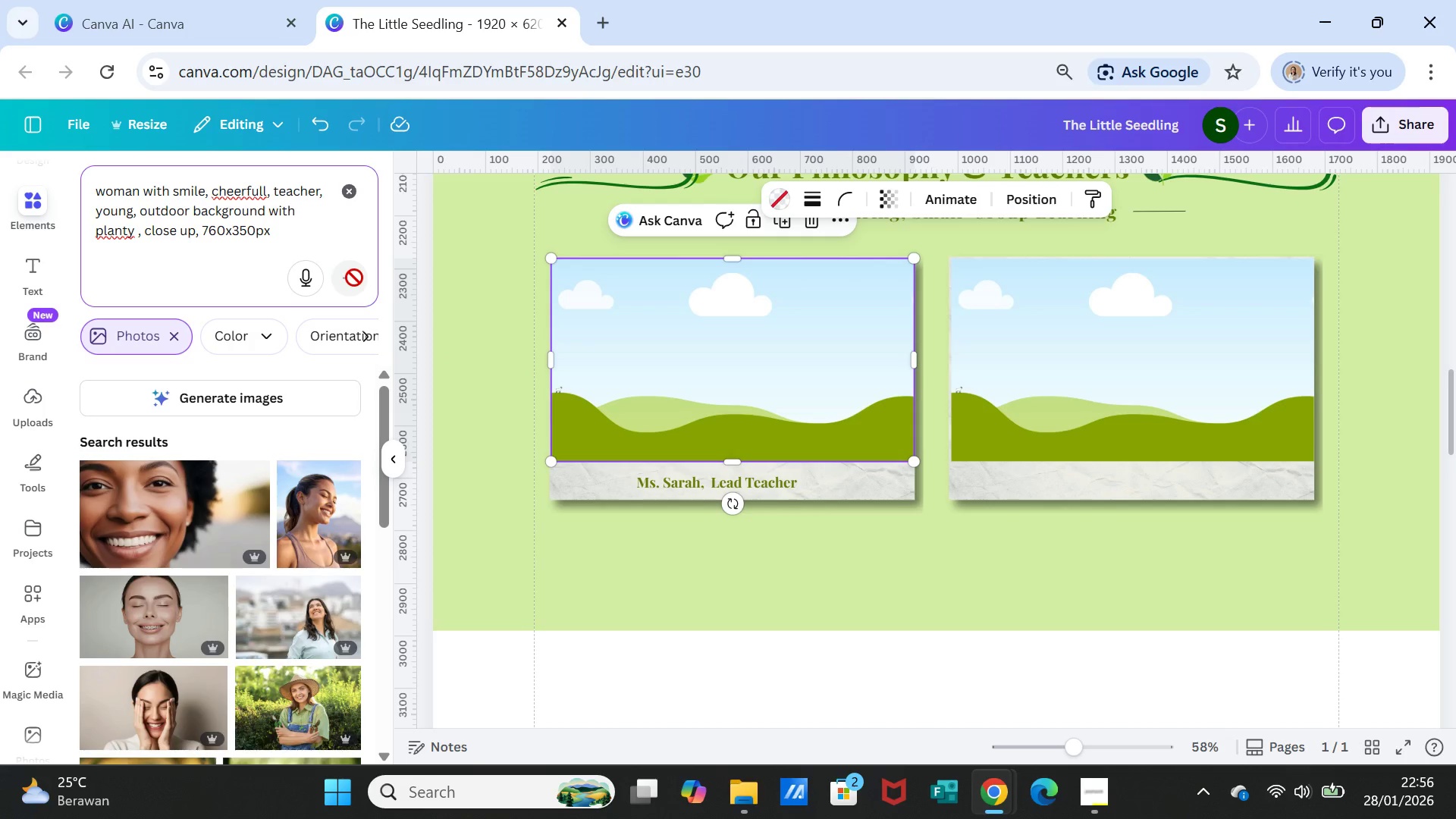 
scroll: coordinate [271, 469], scroll_direction: down, amount: 1.0
 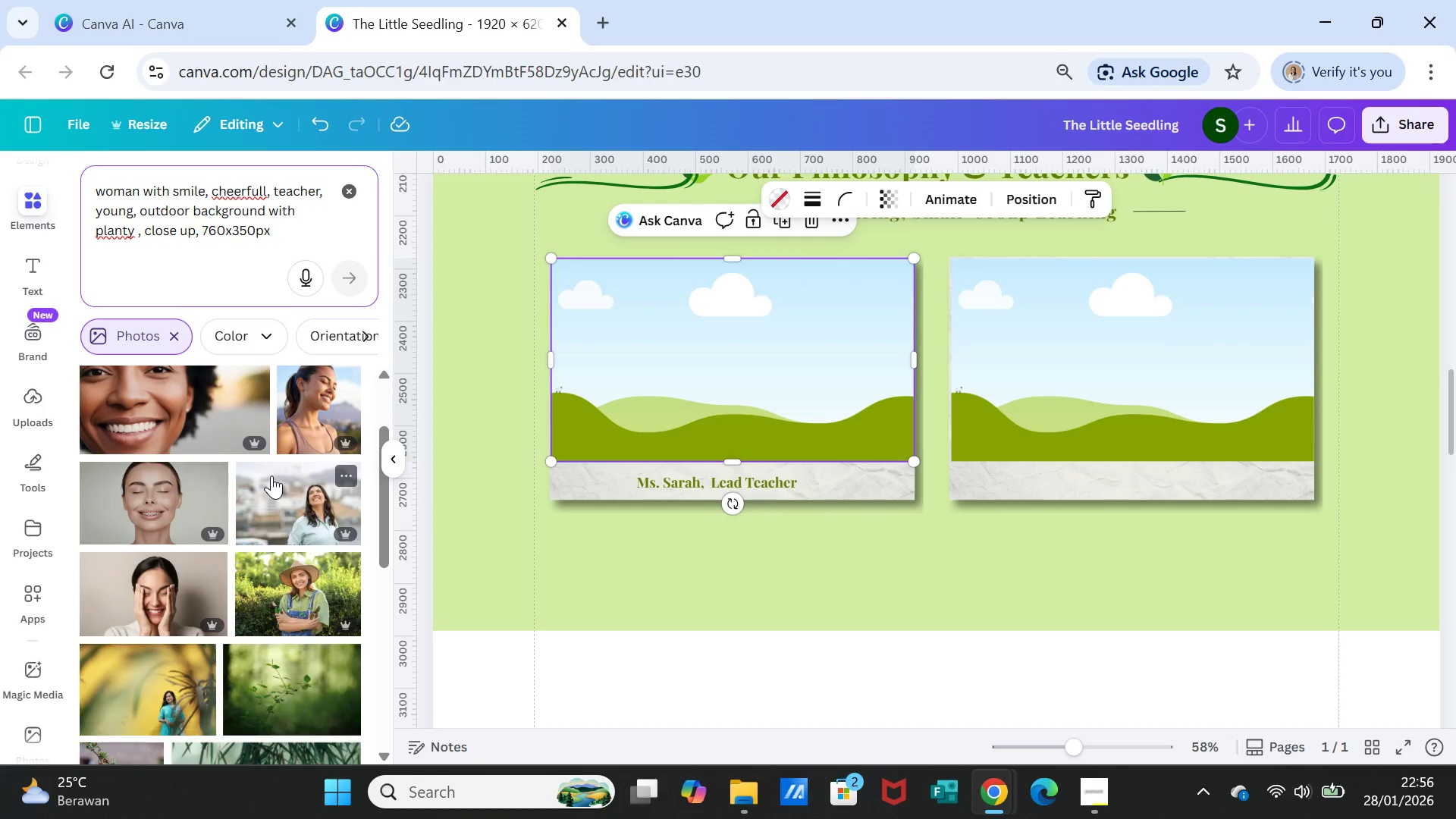 
scroll: coordinate [271, 475], scroll_direction: up, amount: 1.0
 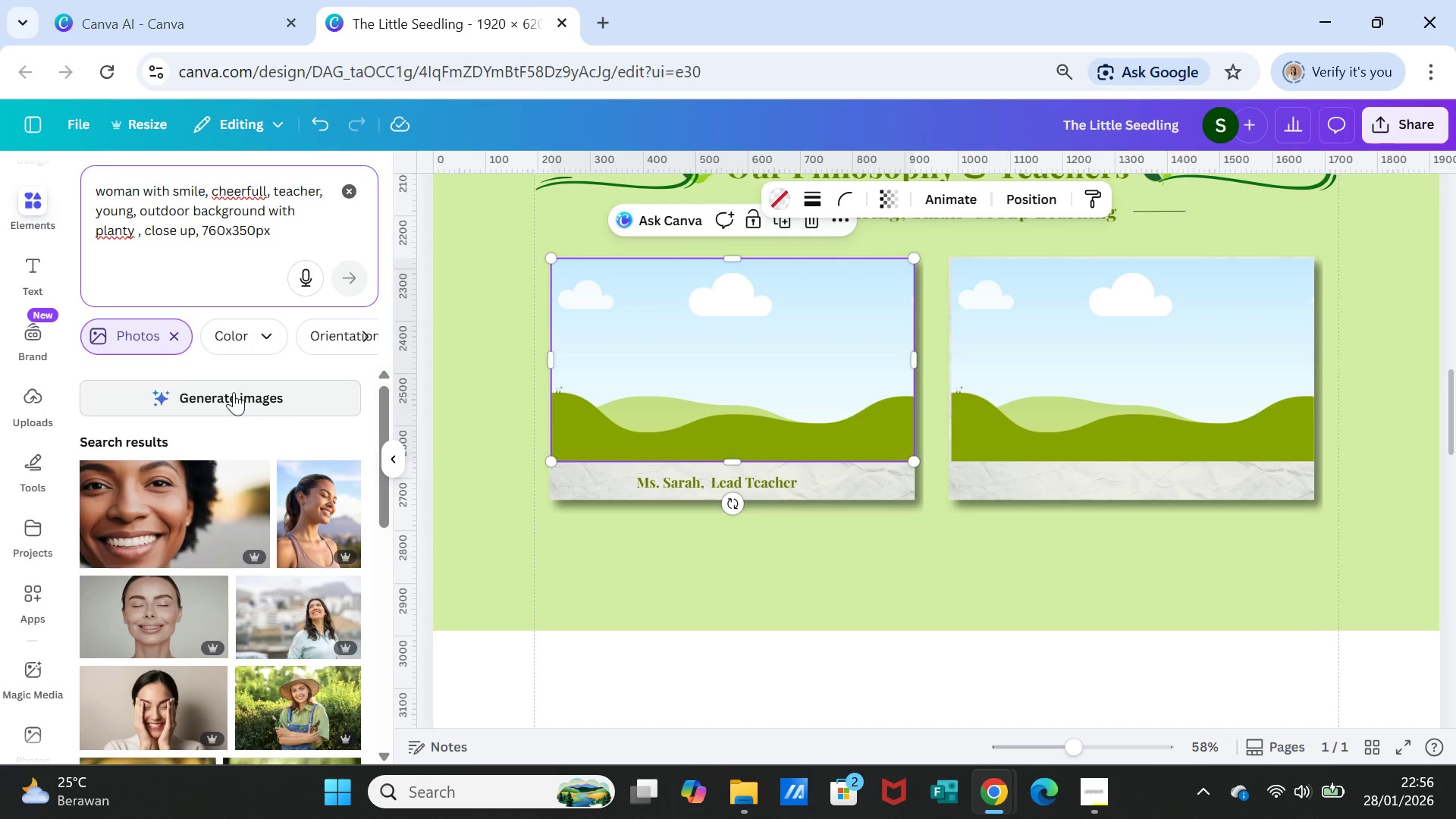 
left_click([234, 392])
 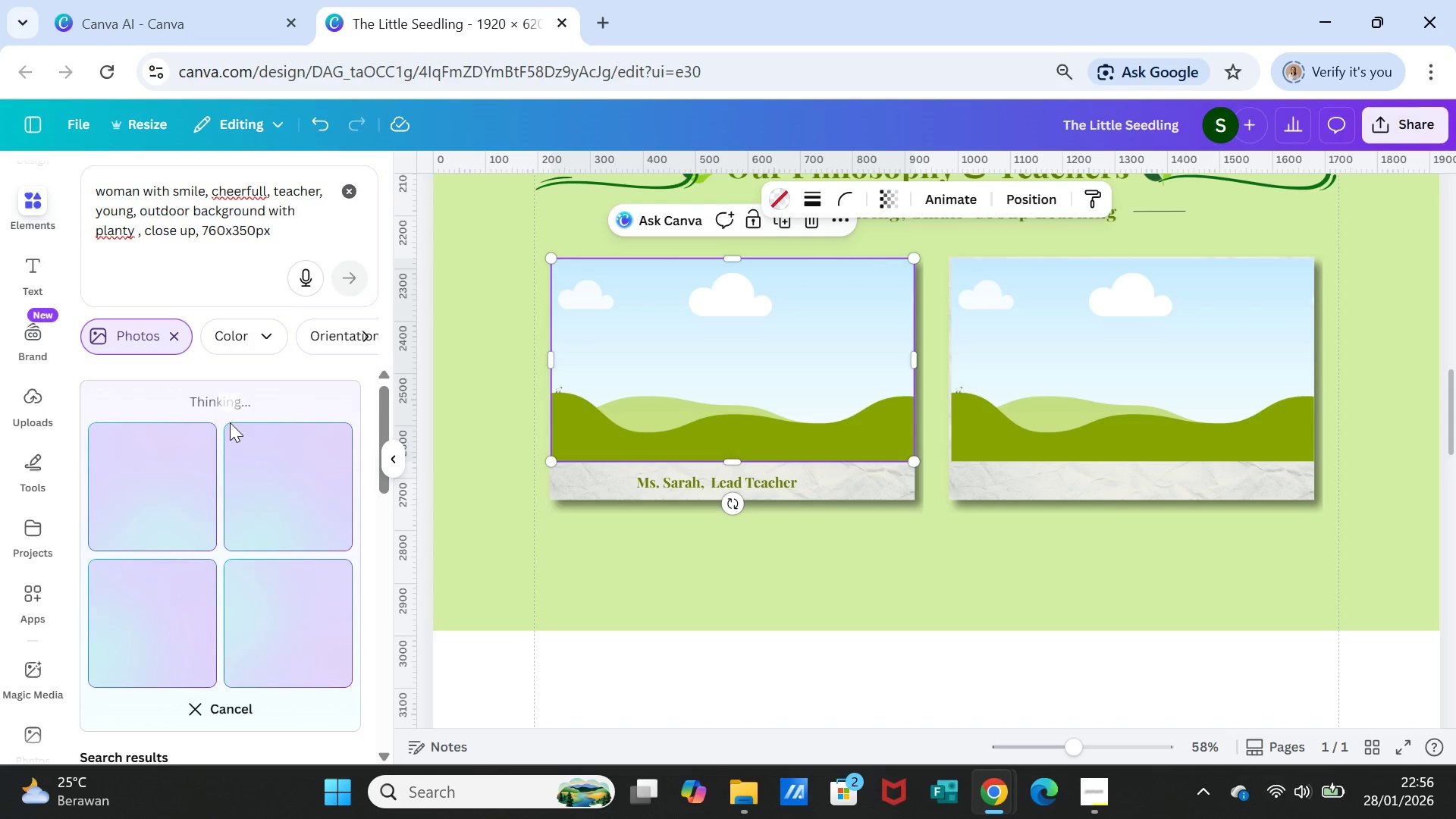 
wait(6.53)
 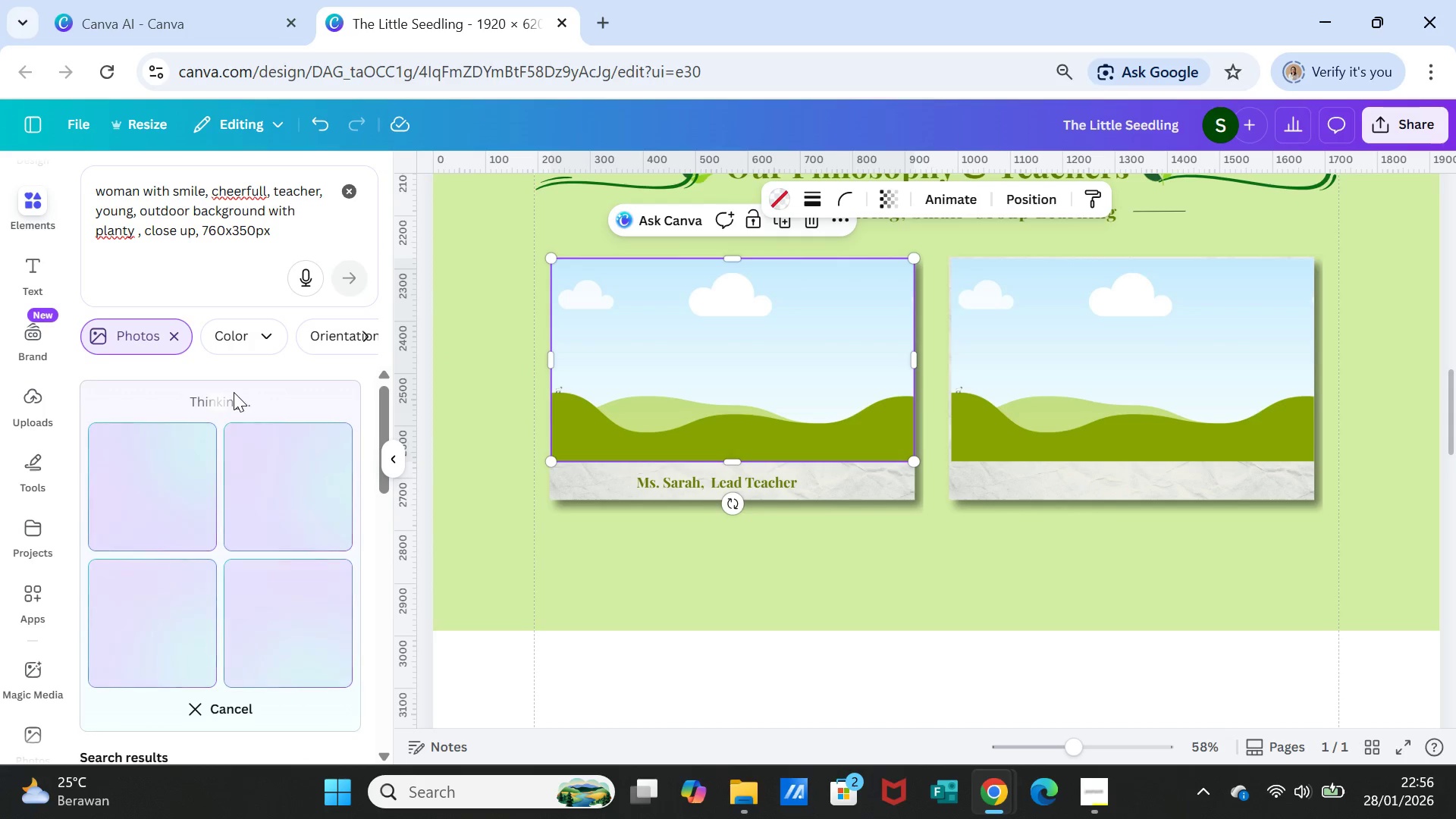 
left_click([1087, 789])